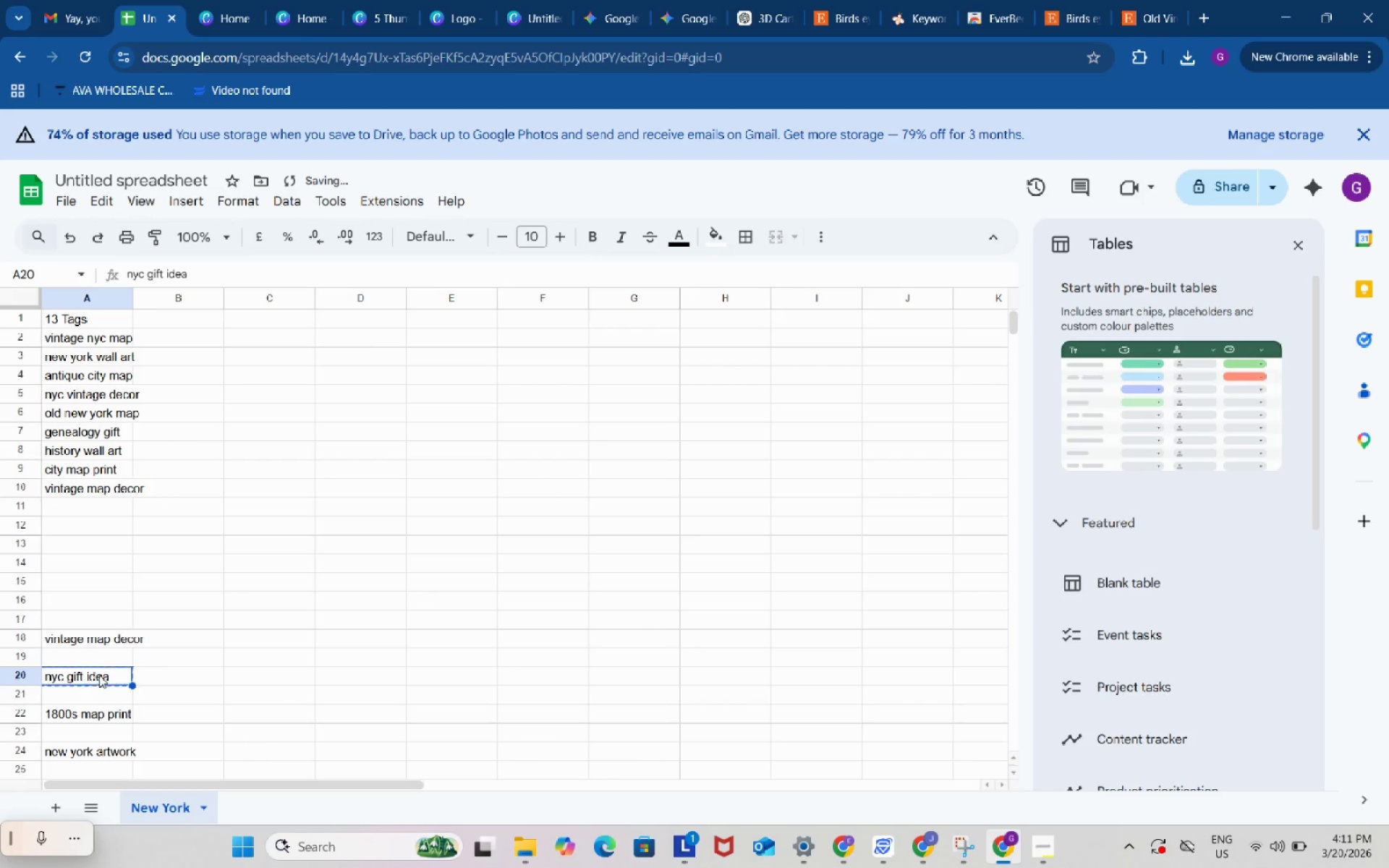 
key(Control+ControlLeft)
 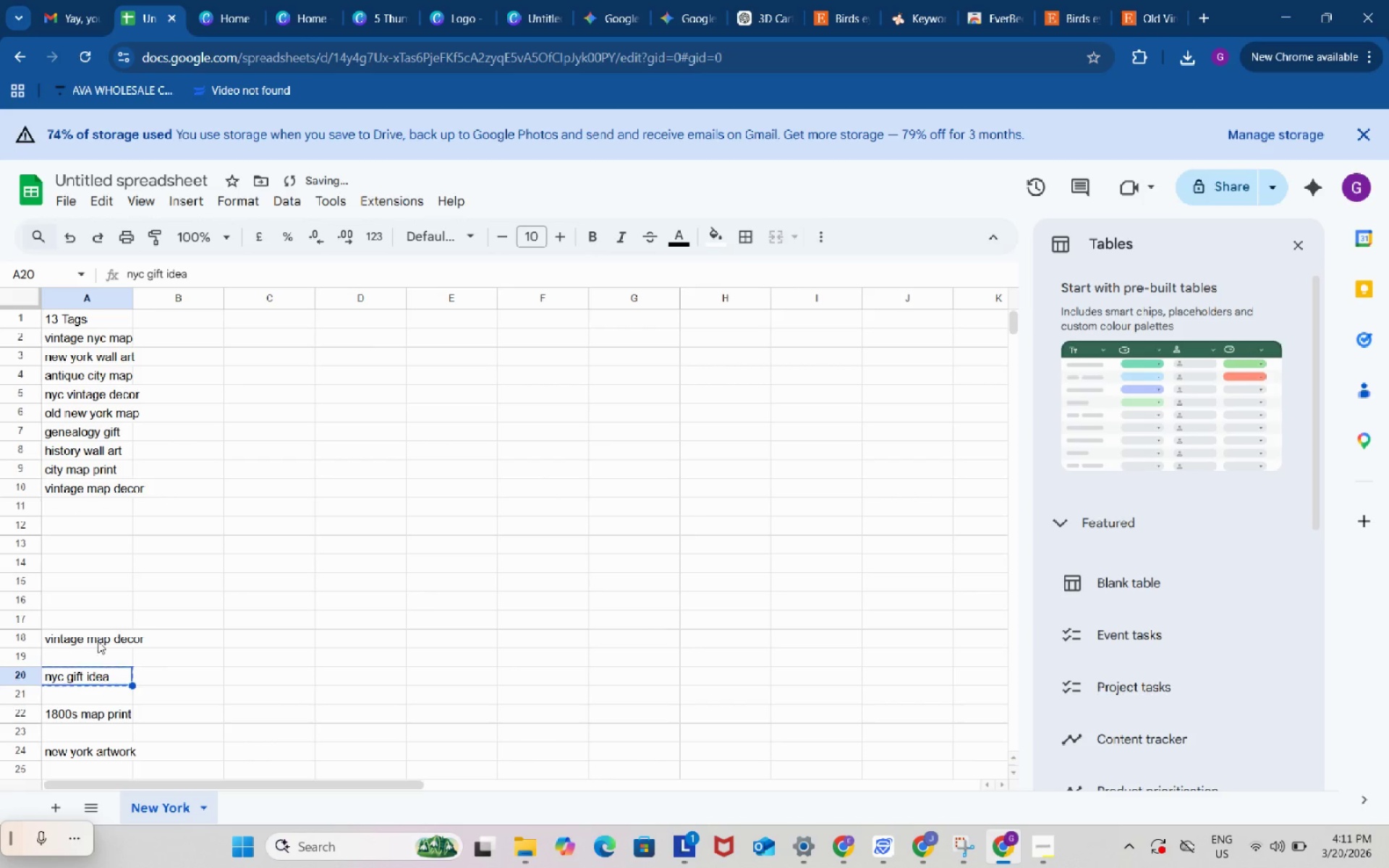 
key(Control+C)
 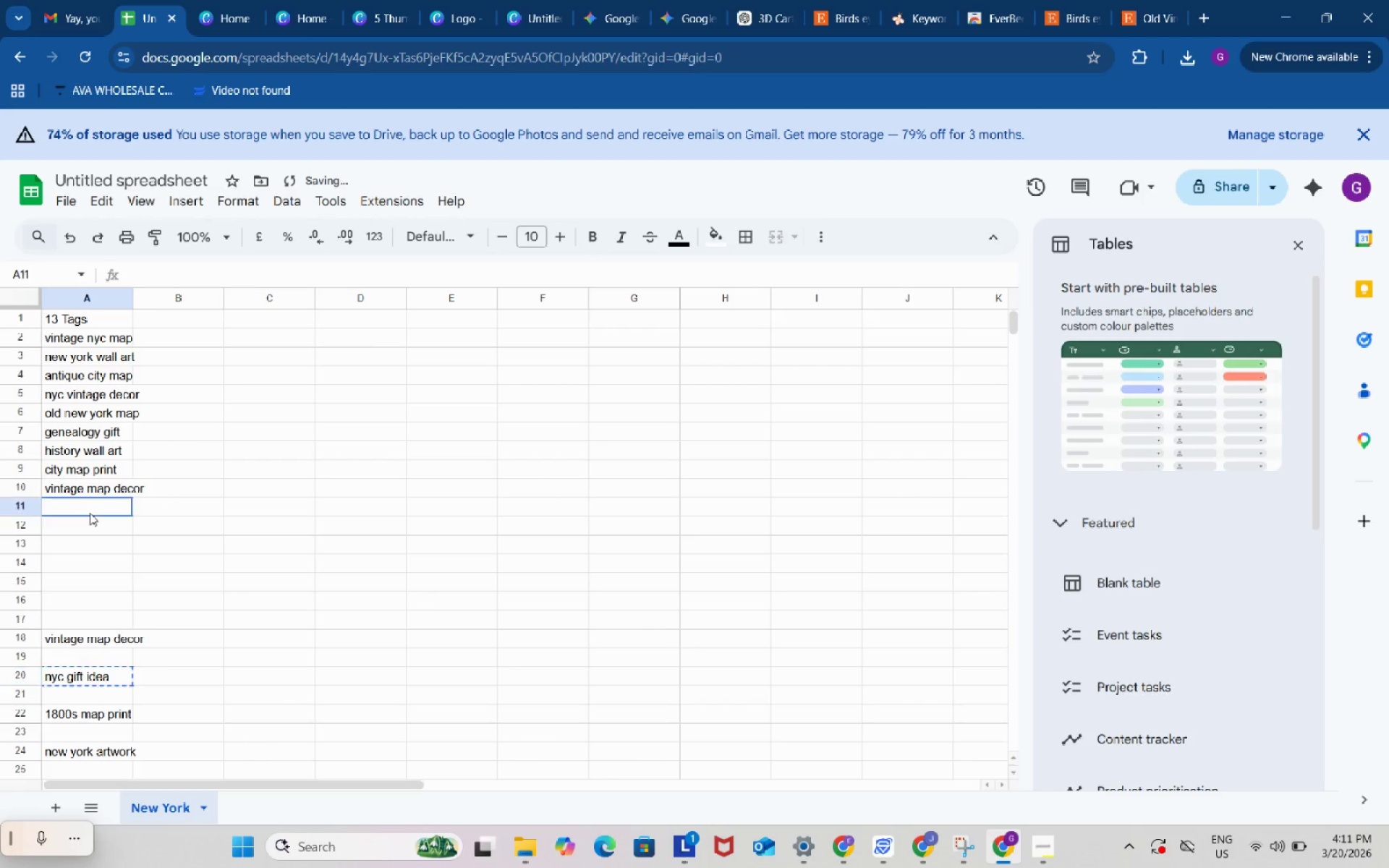 
left_click([90, 513])
 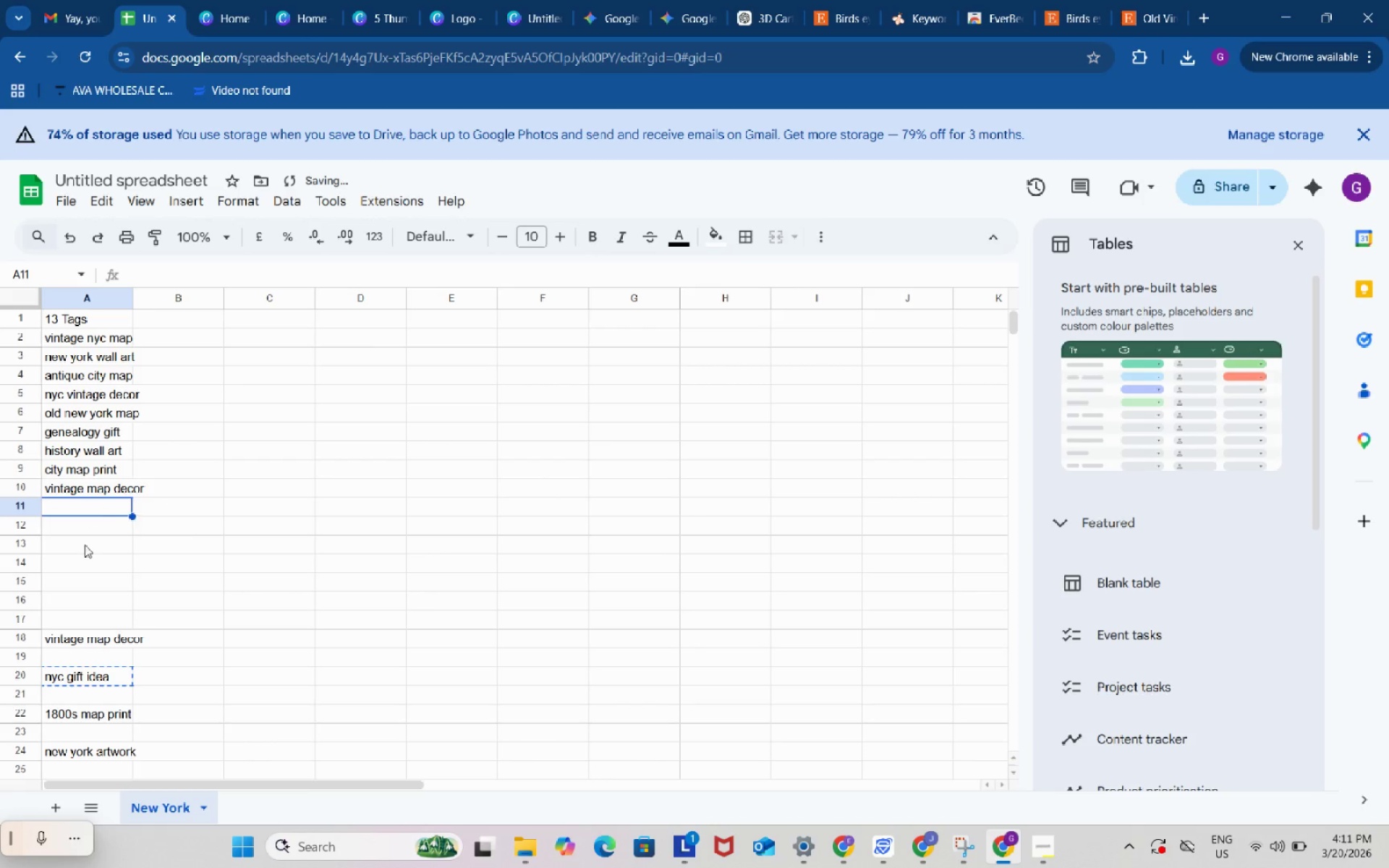 
key(Control+ControlLeft)
 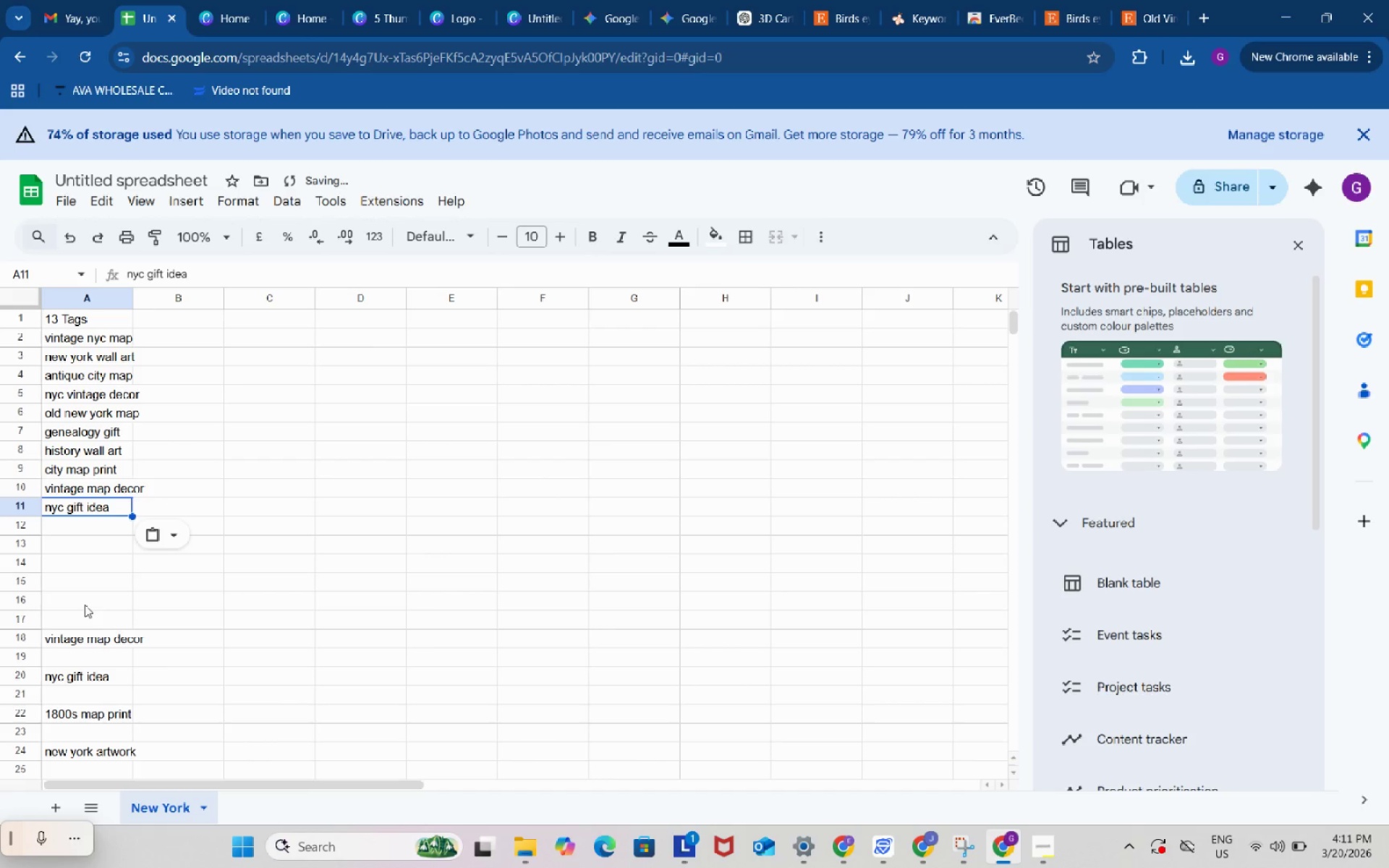 
key(Control+V)
 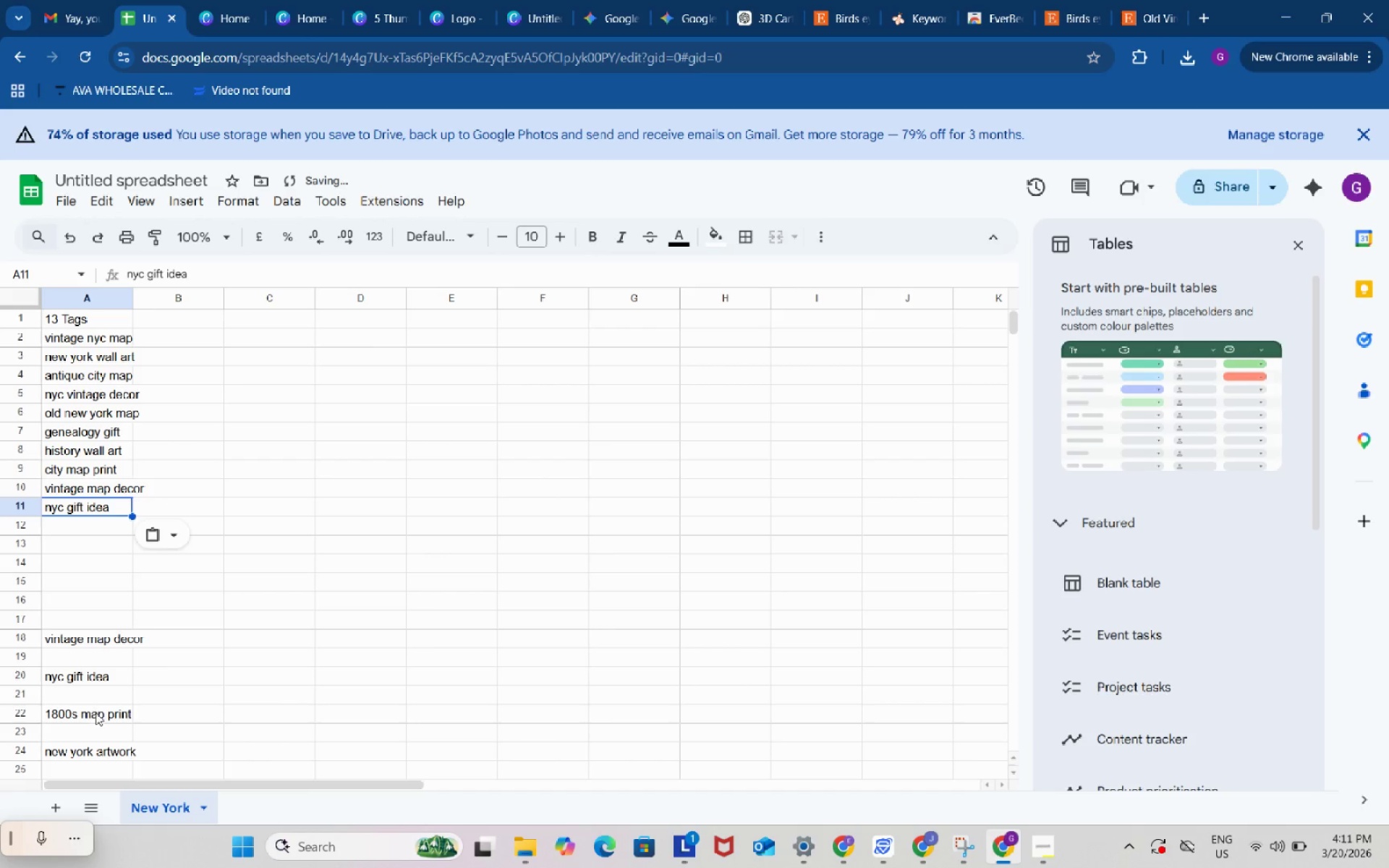 
left_click([95, 713])
 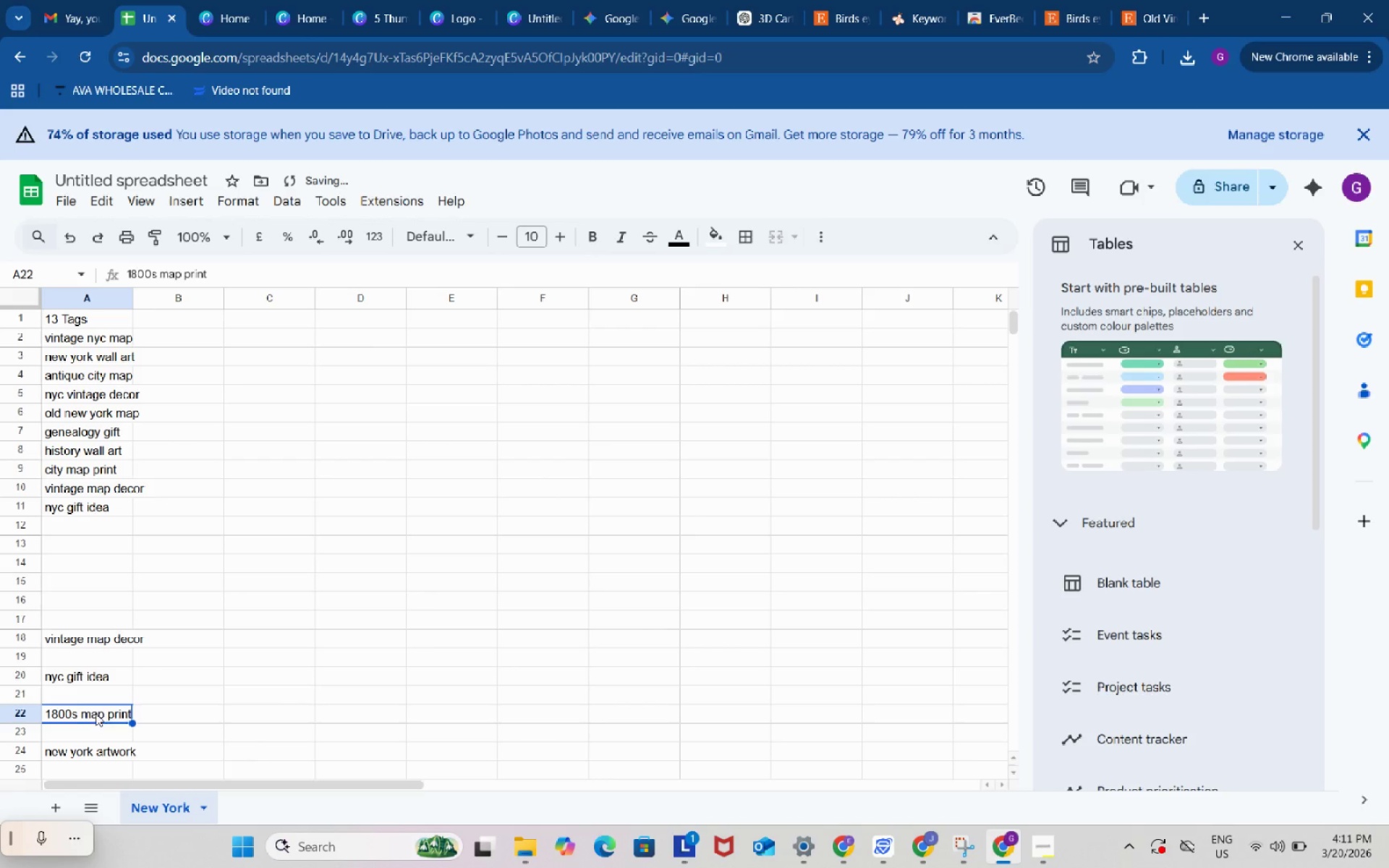 
key(Control+ControlLeft)
 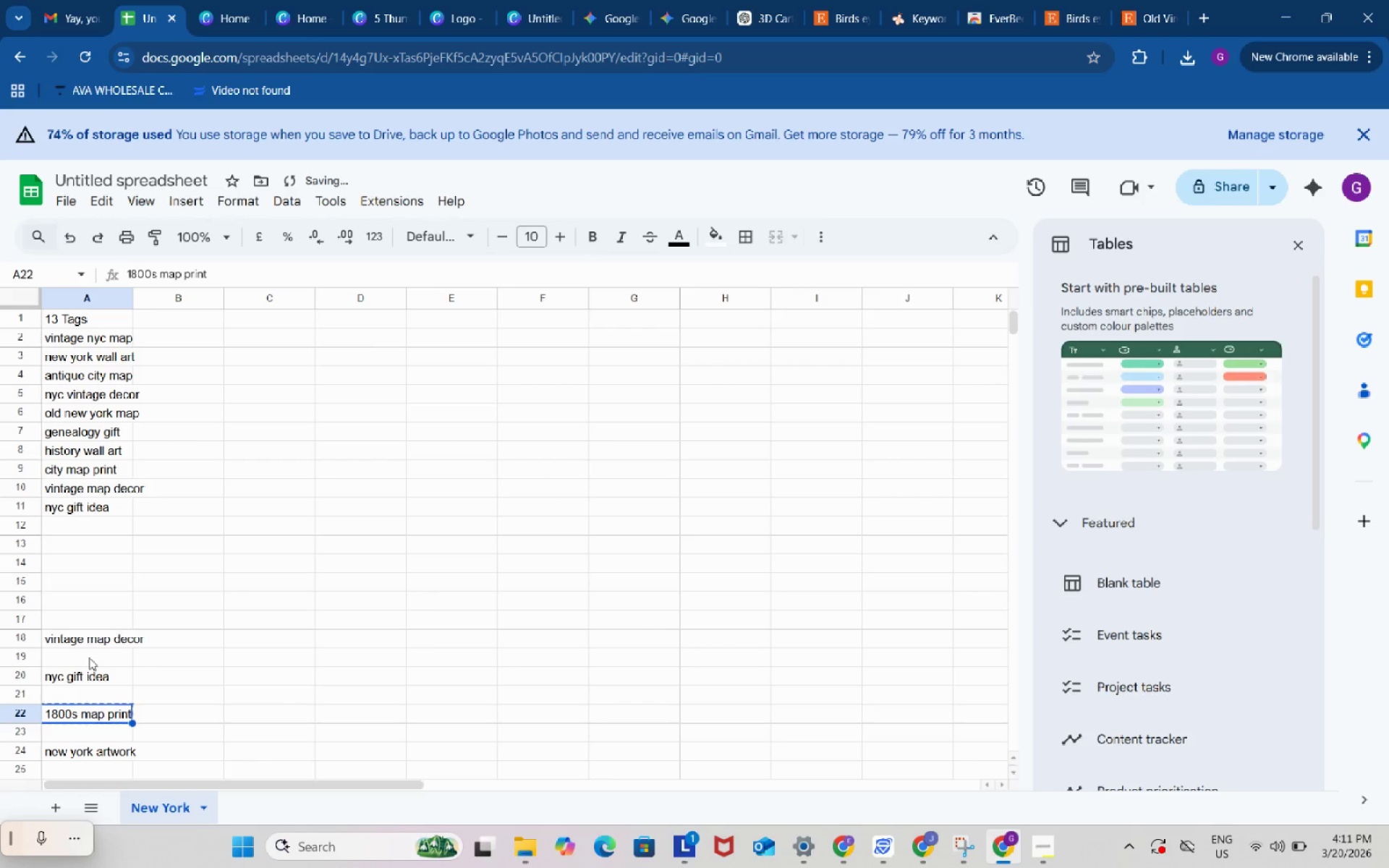 
key(Control+C)
 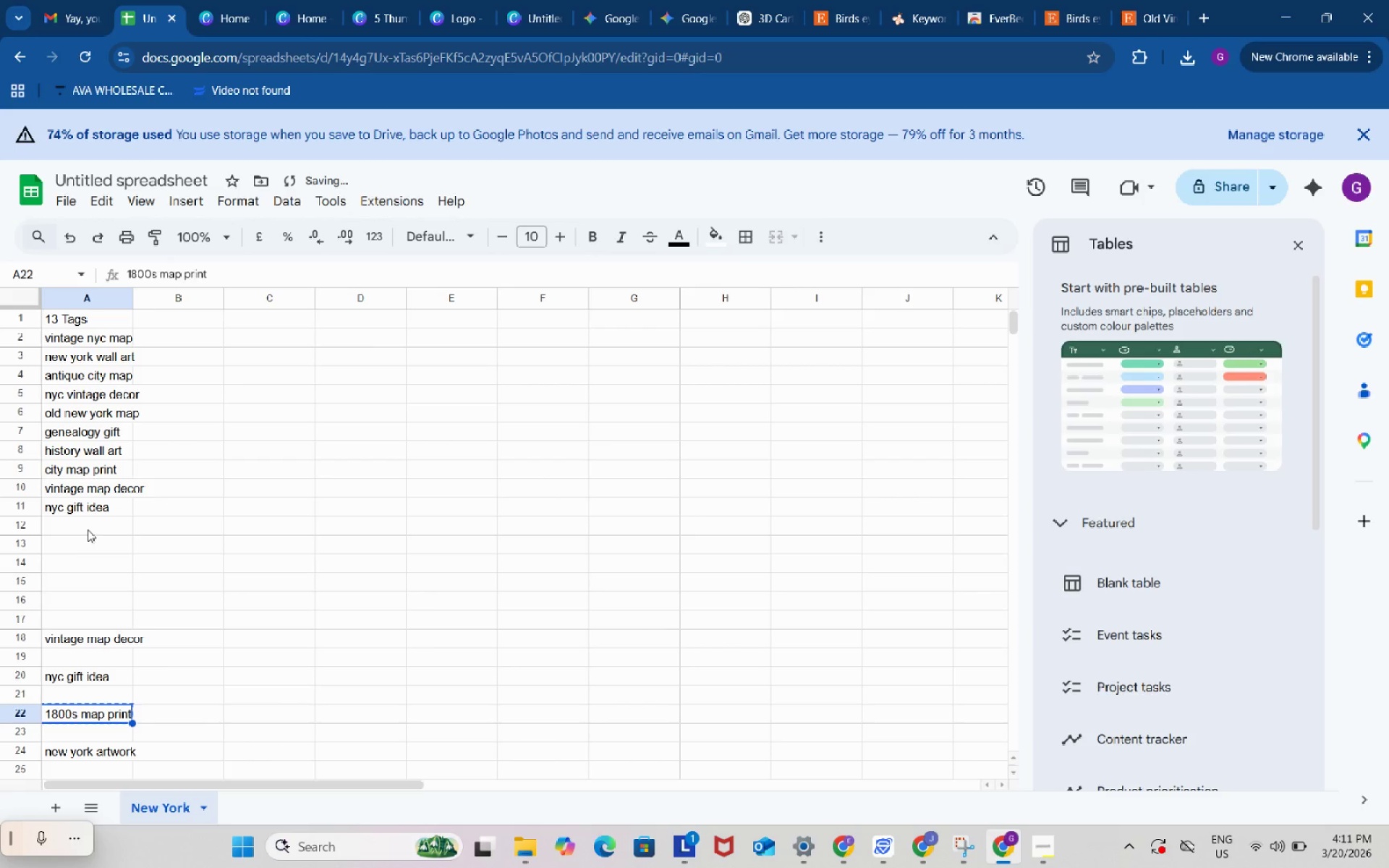 
left_click([88, 529])
 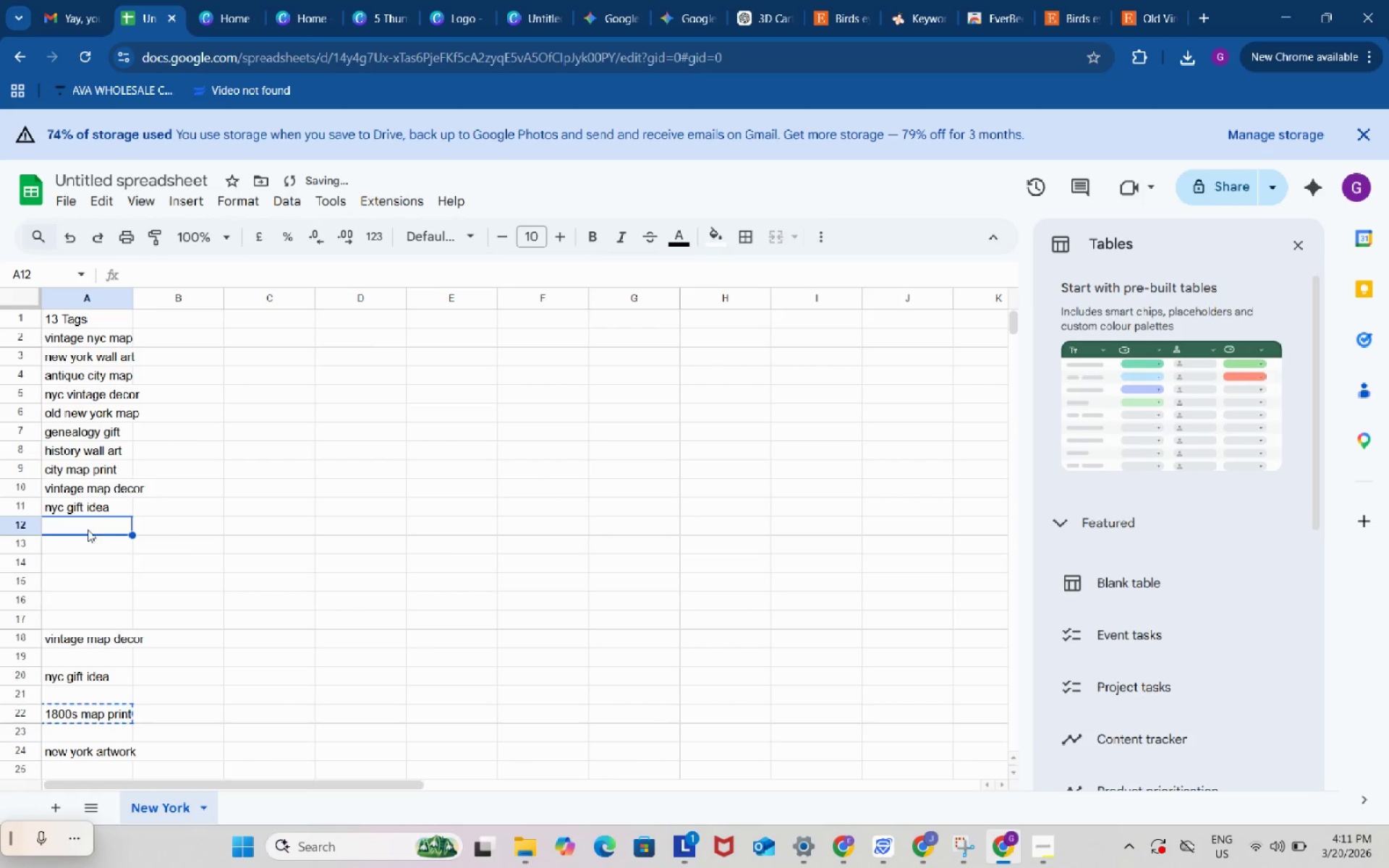 
key(Control+ControlLeft)
 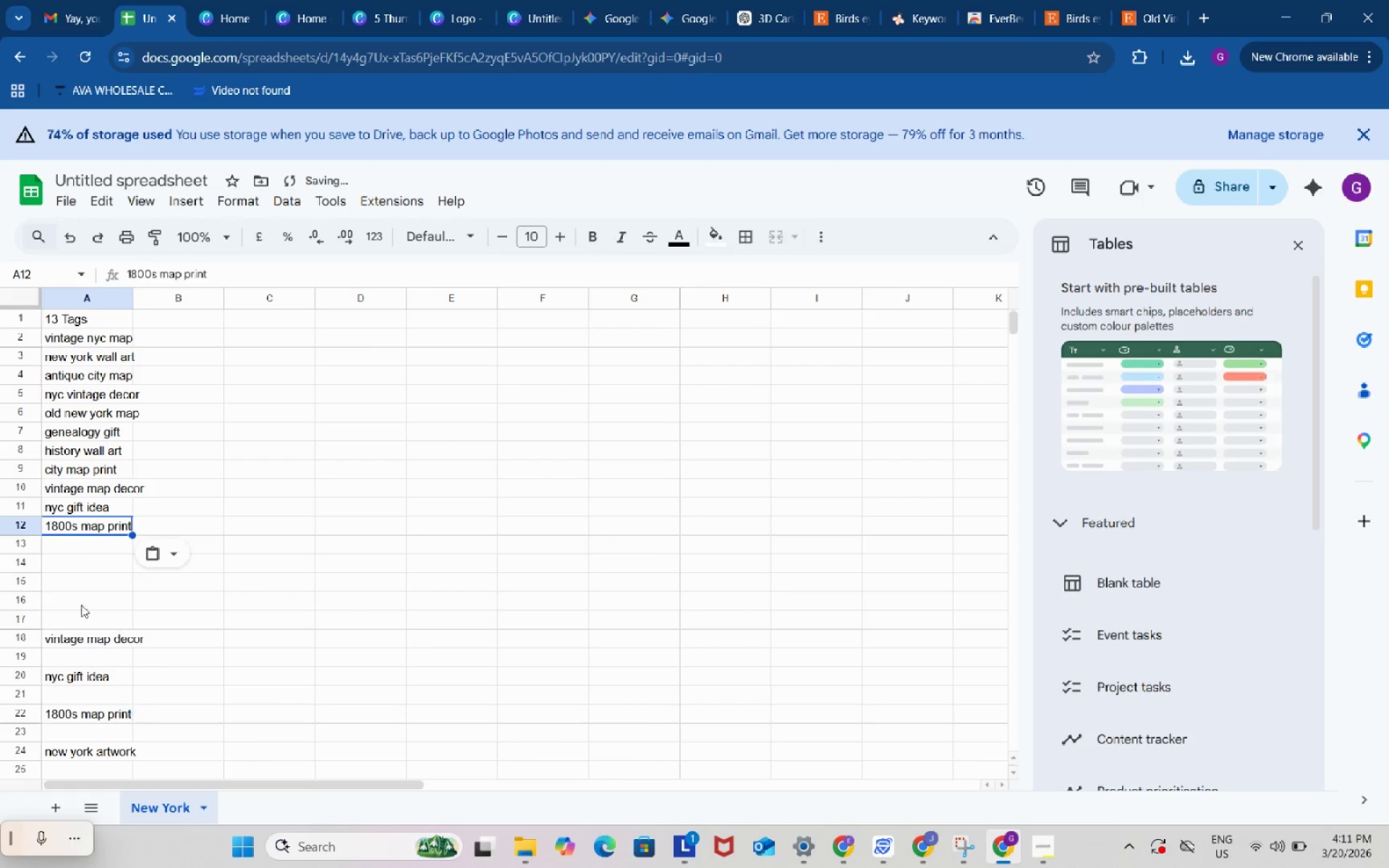 
key(Control+V)
 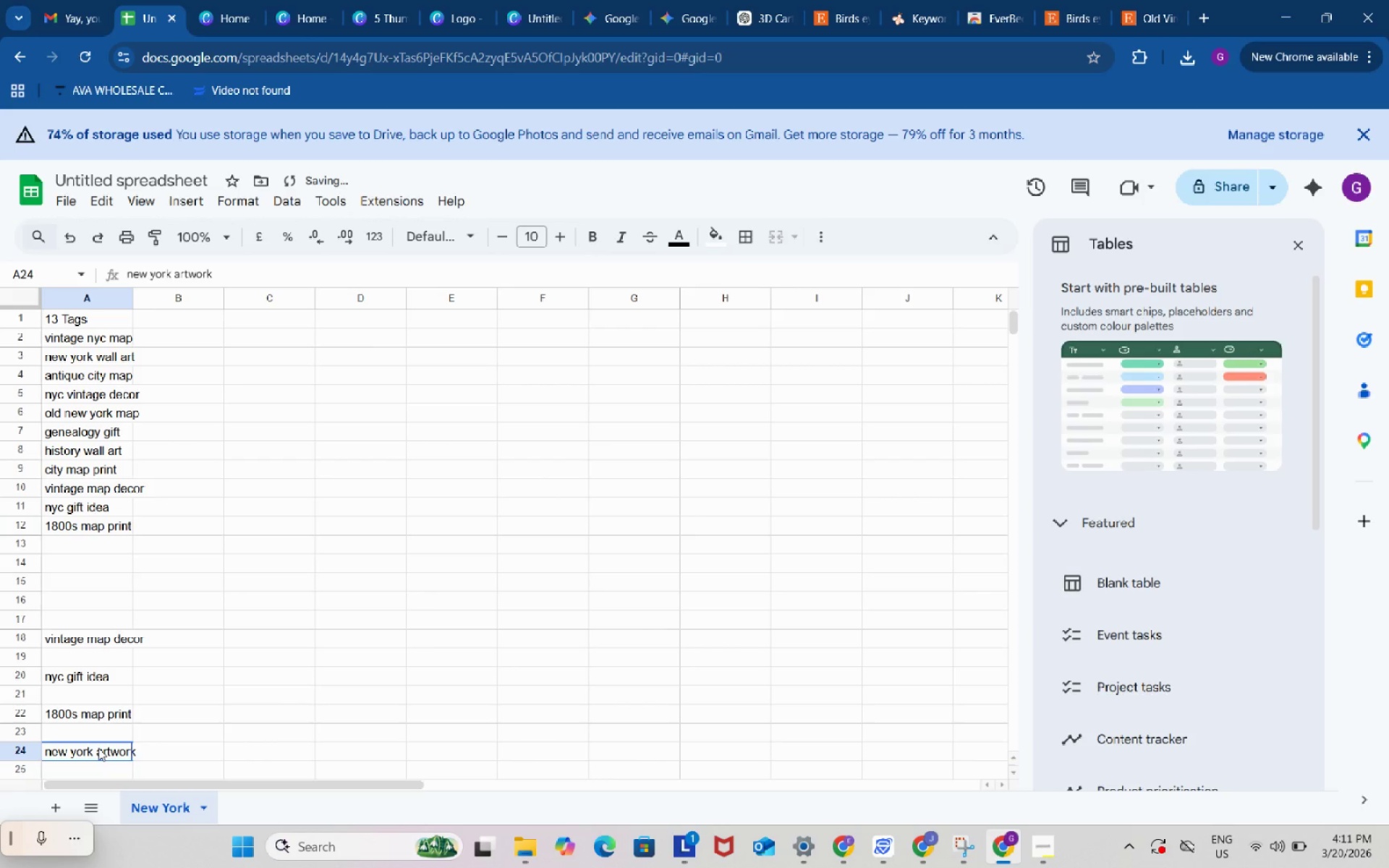 
left_click([98, 748])
 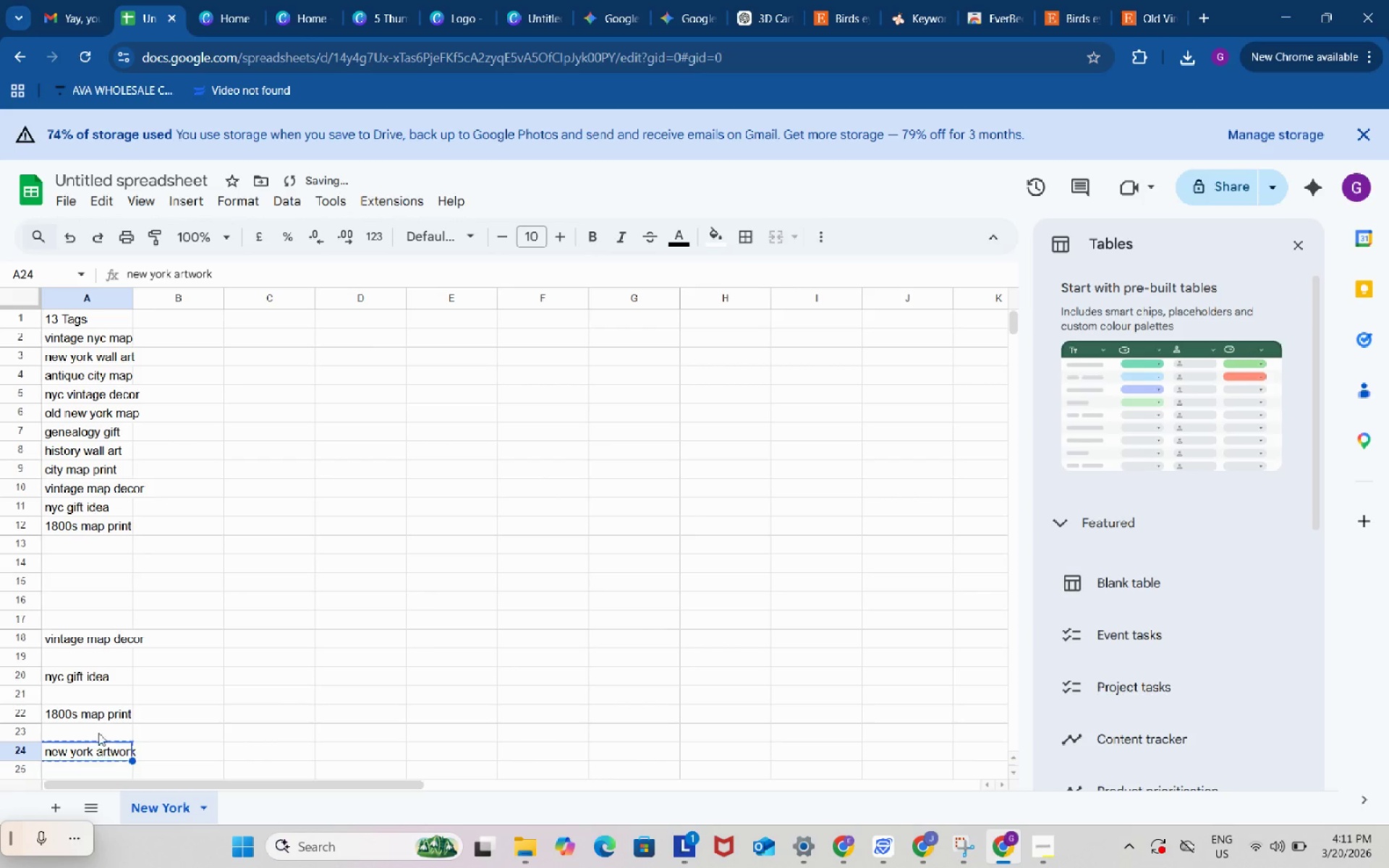 
key(Control+ControlLeft)
 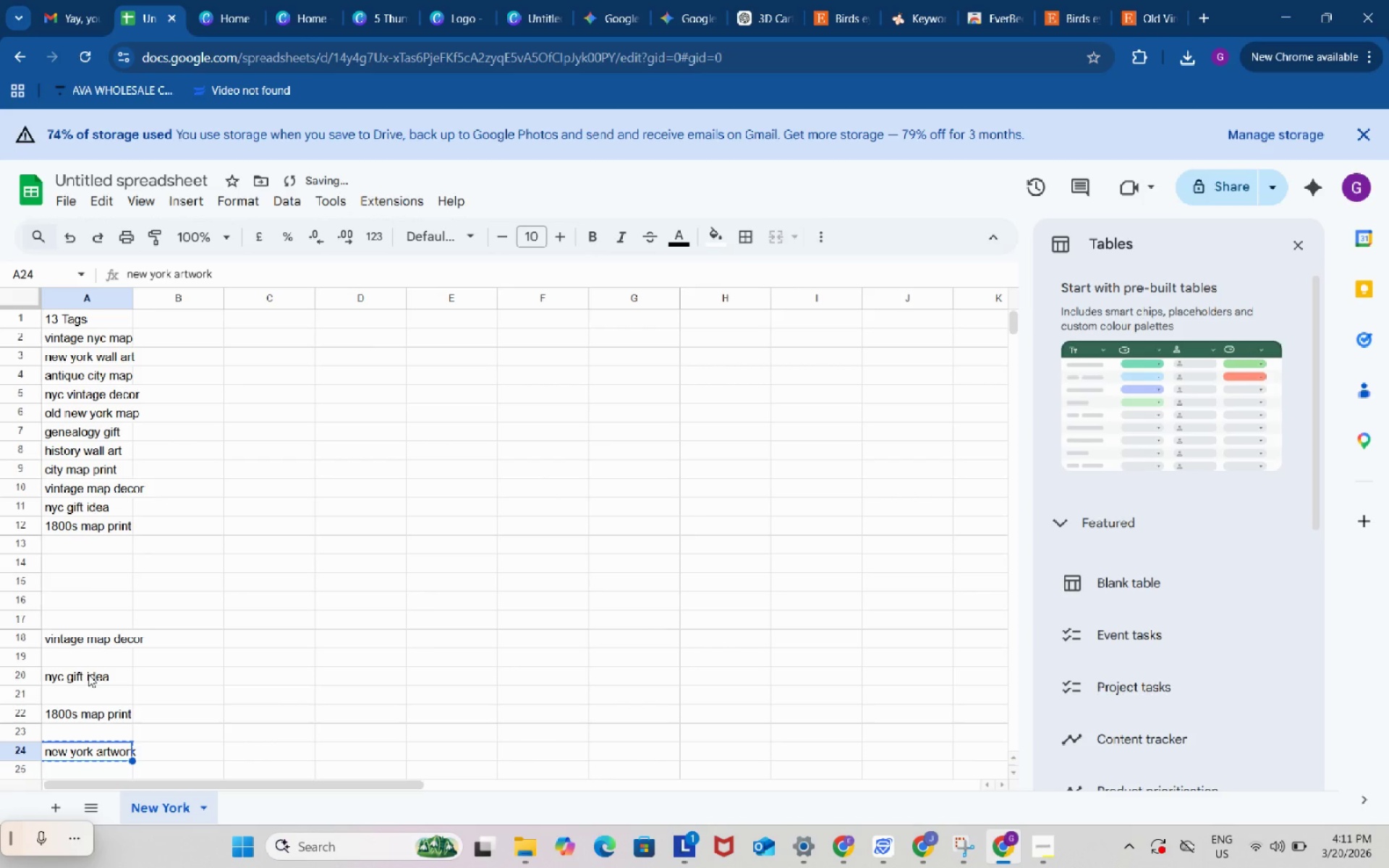 
key(Control+C)
 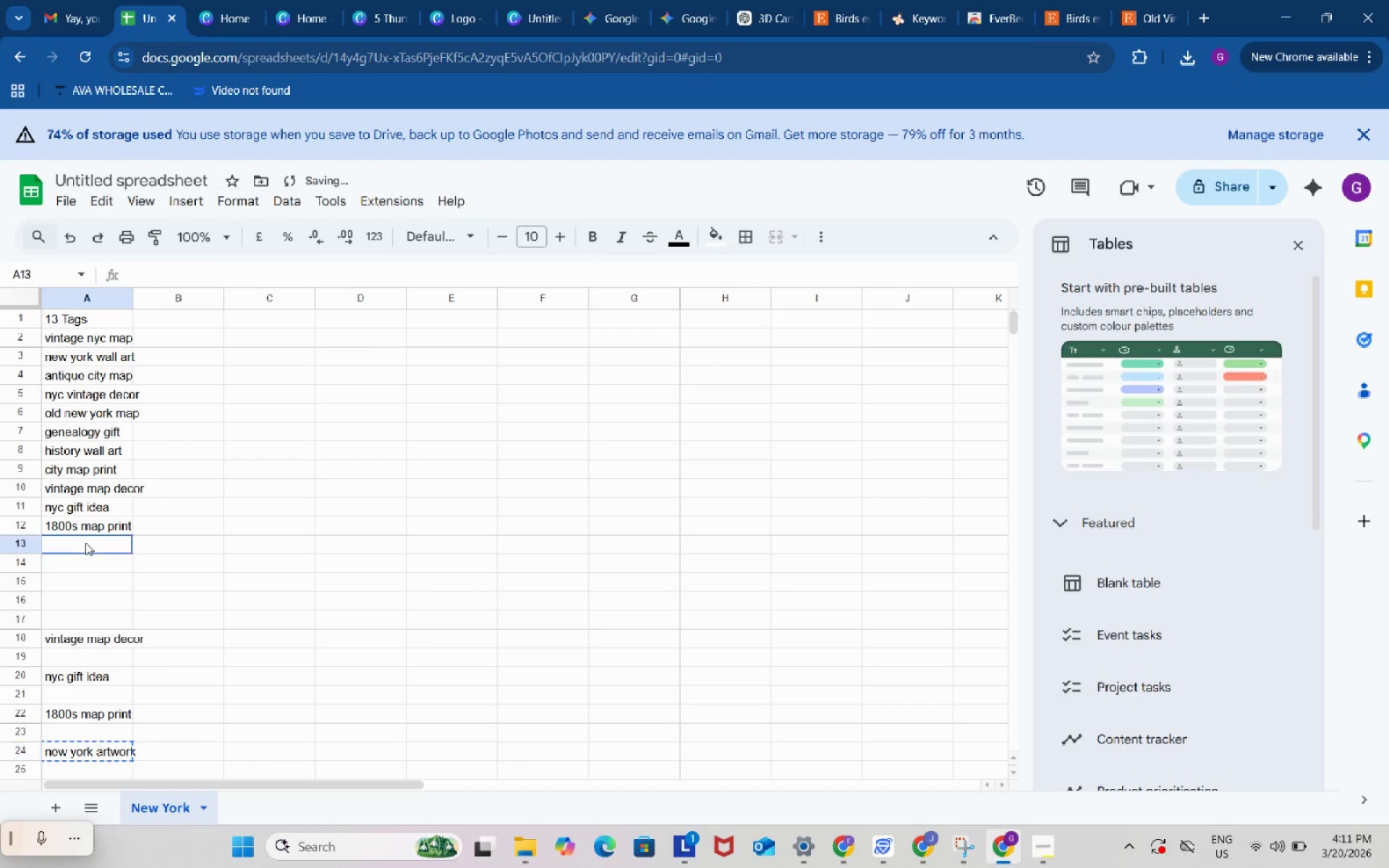 
left_click([85, 542])
 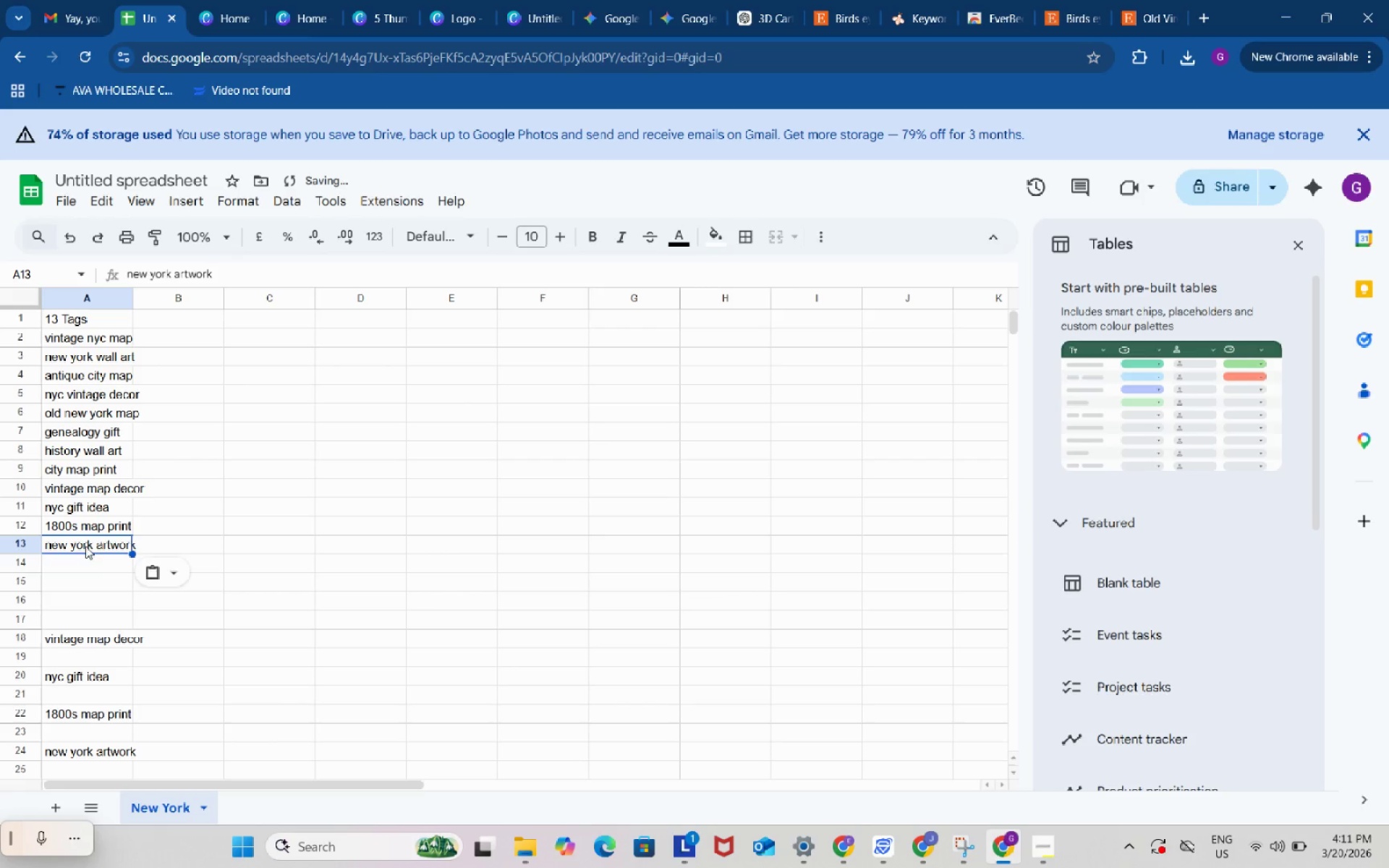 
key(Control+ControlLeft)
 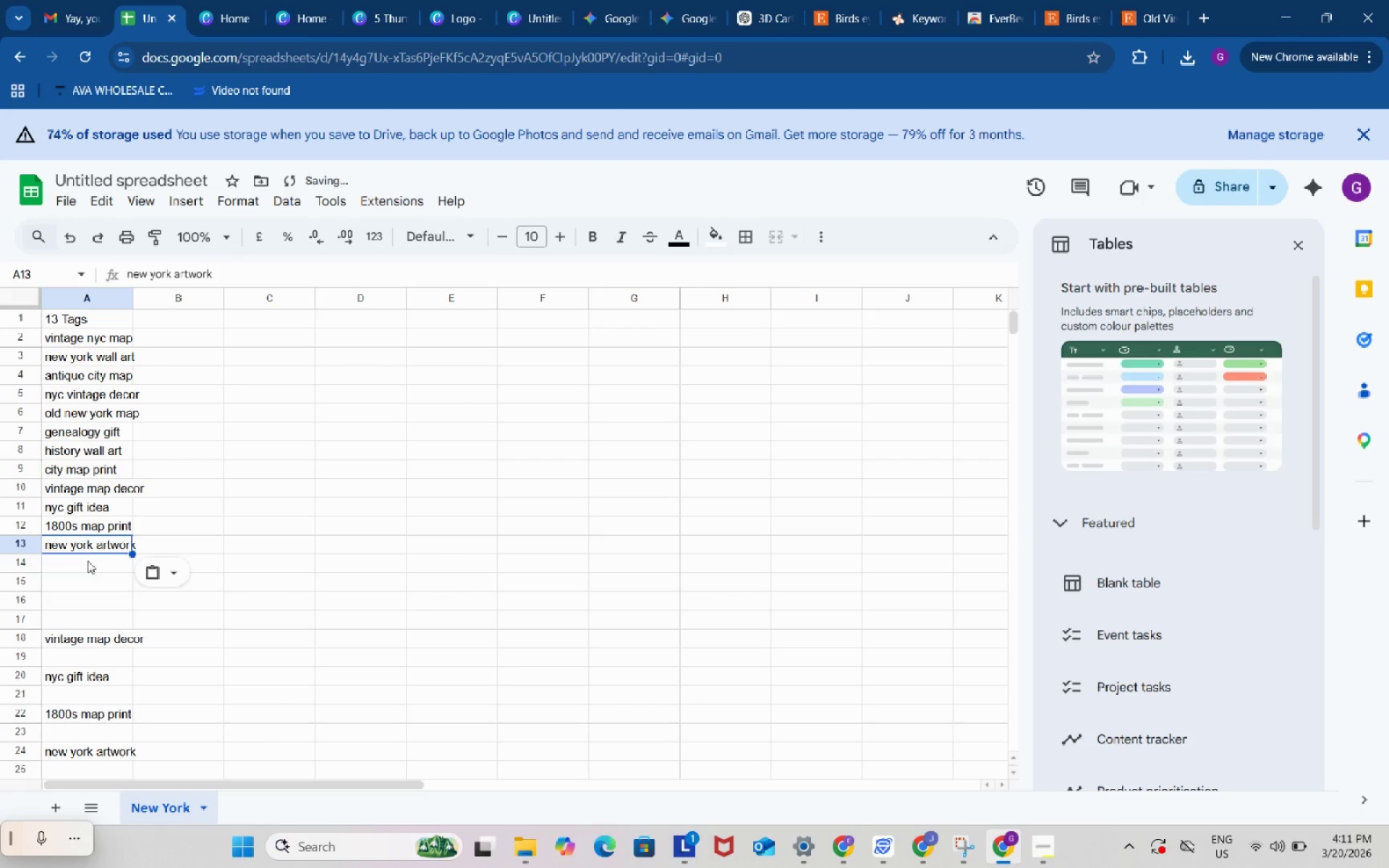 
key(Control+V)
 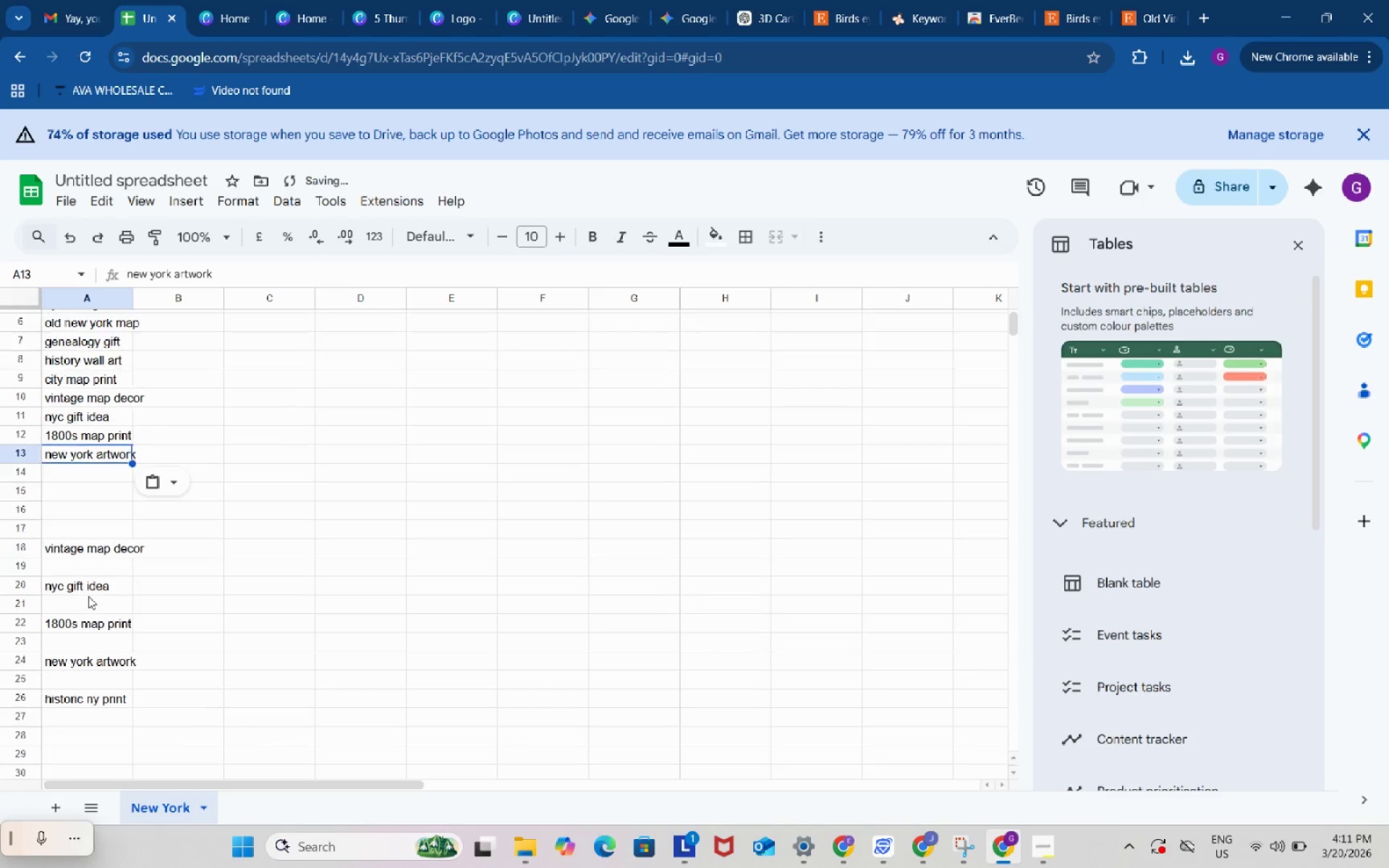 
left_click_drag(start_coordinate=[80, 526], to_coordinate=[118, 714])
 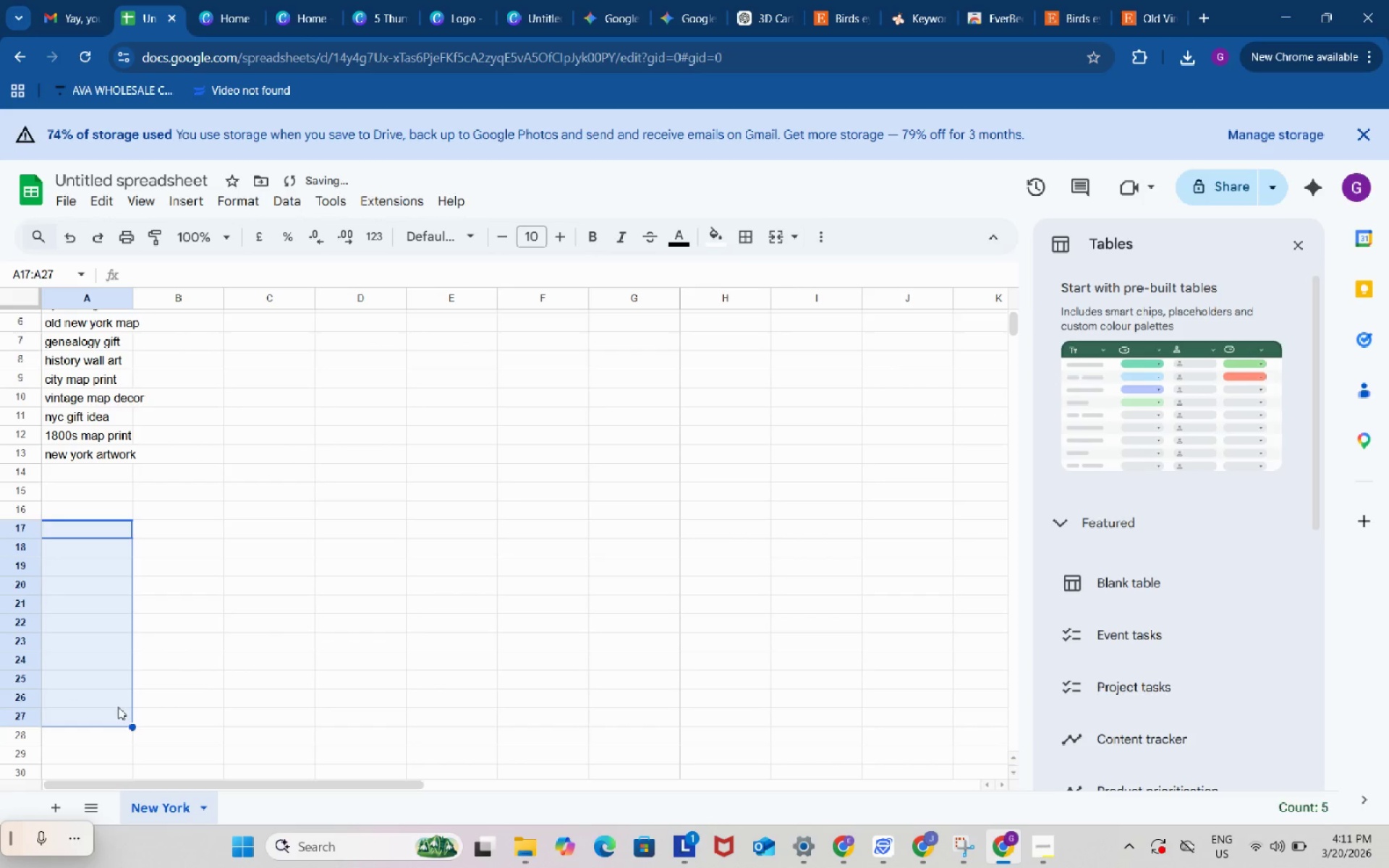 
scroll: coordinate [88, 596], scroll_direction: down, amount: 1.0
 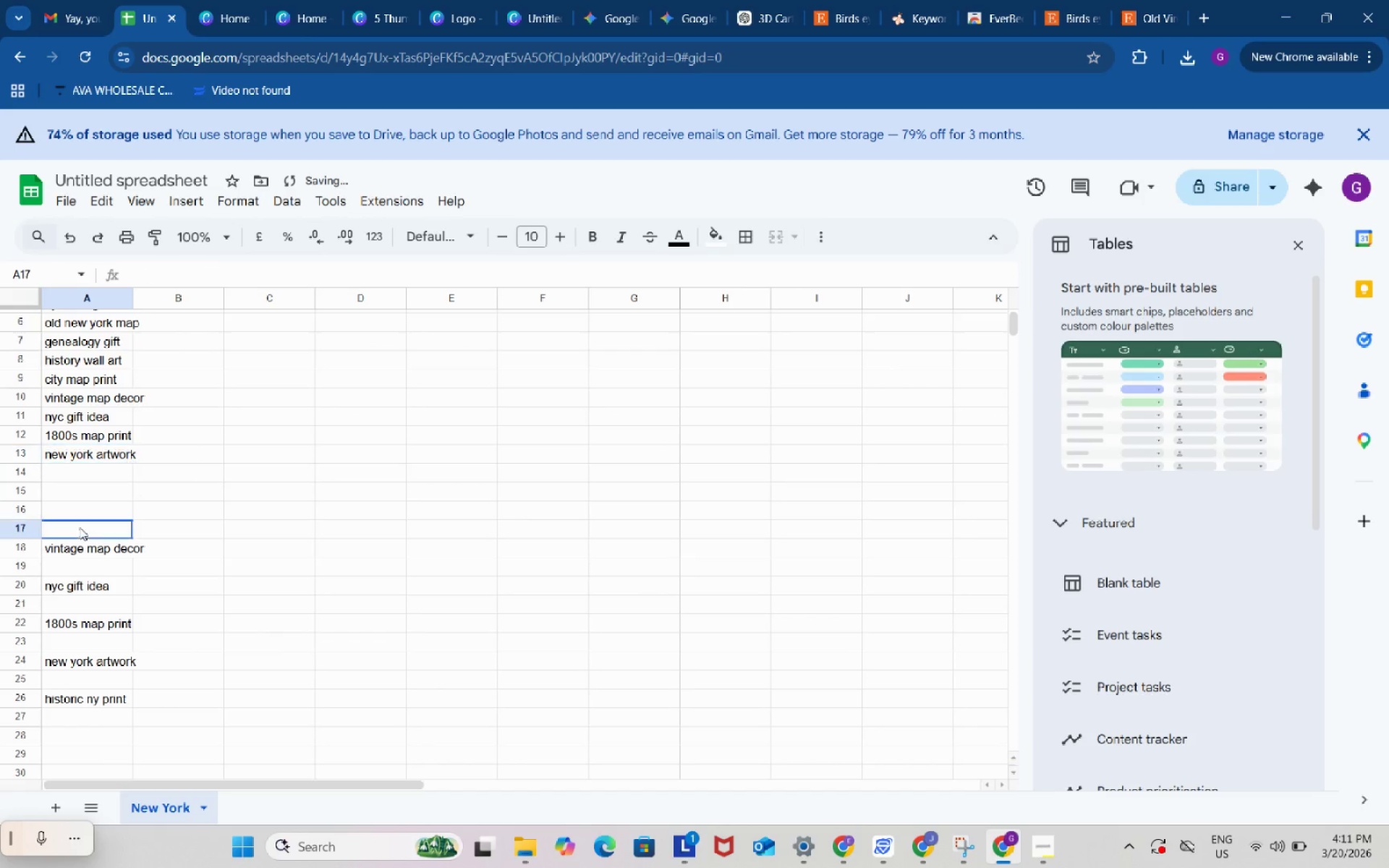 
key(Backspace)
 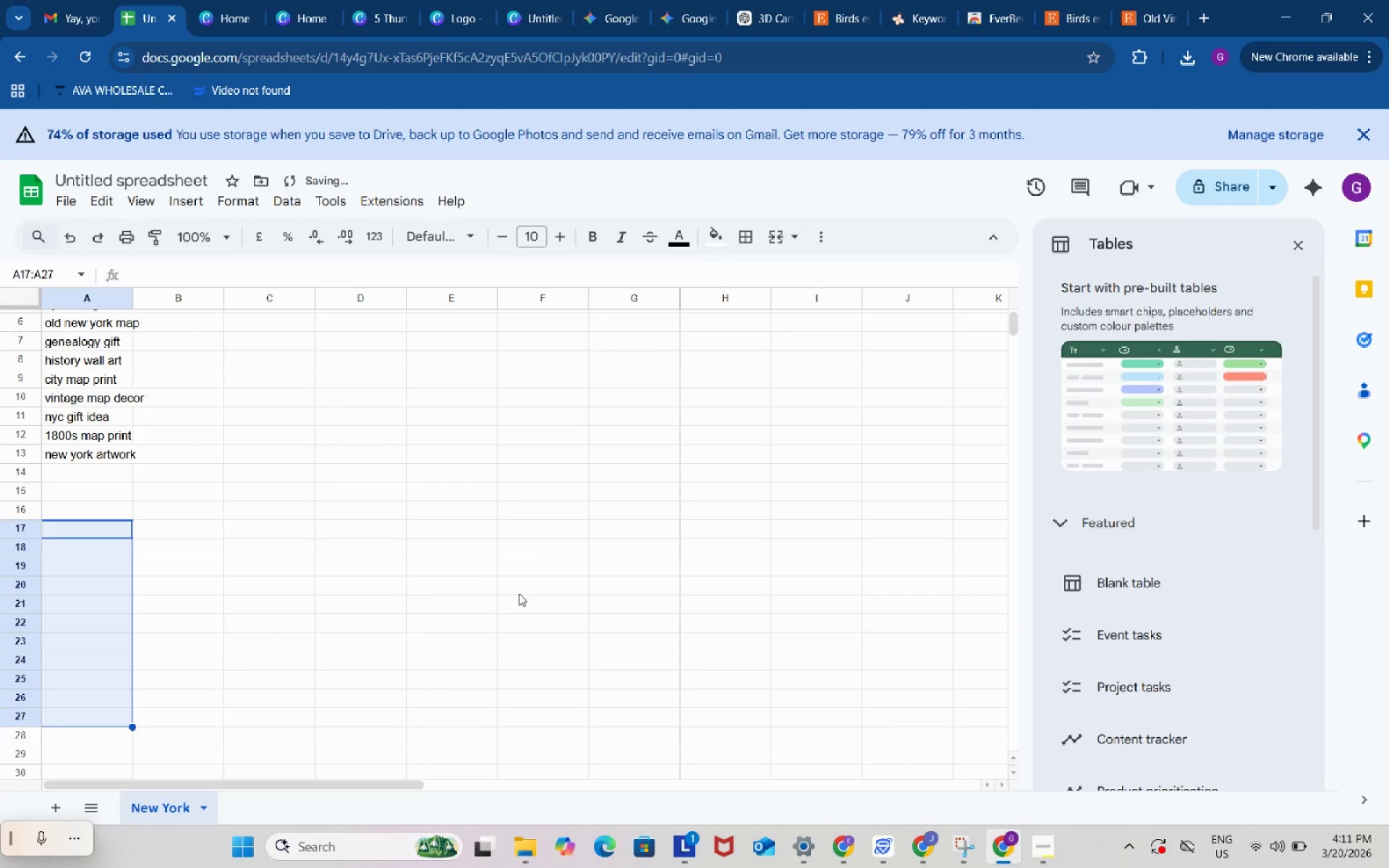 
left_click([519, 593])
 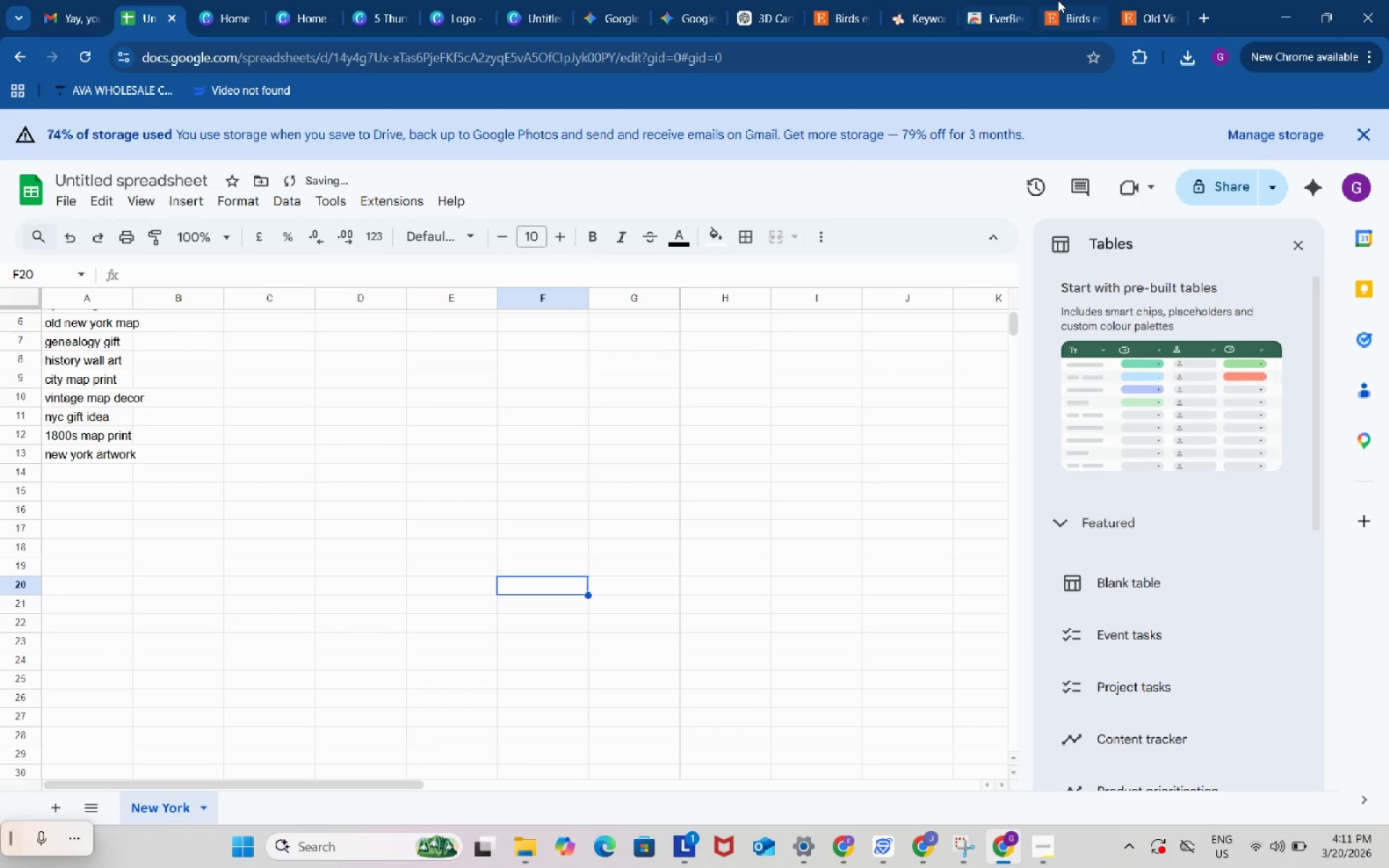 
left_click([1063, 0])
 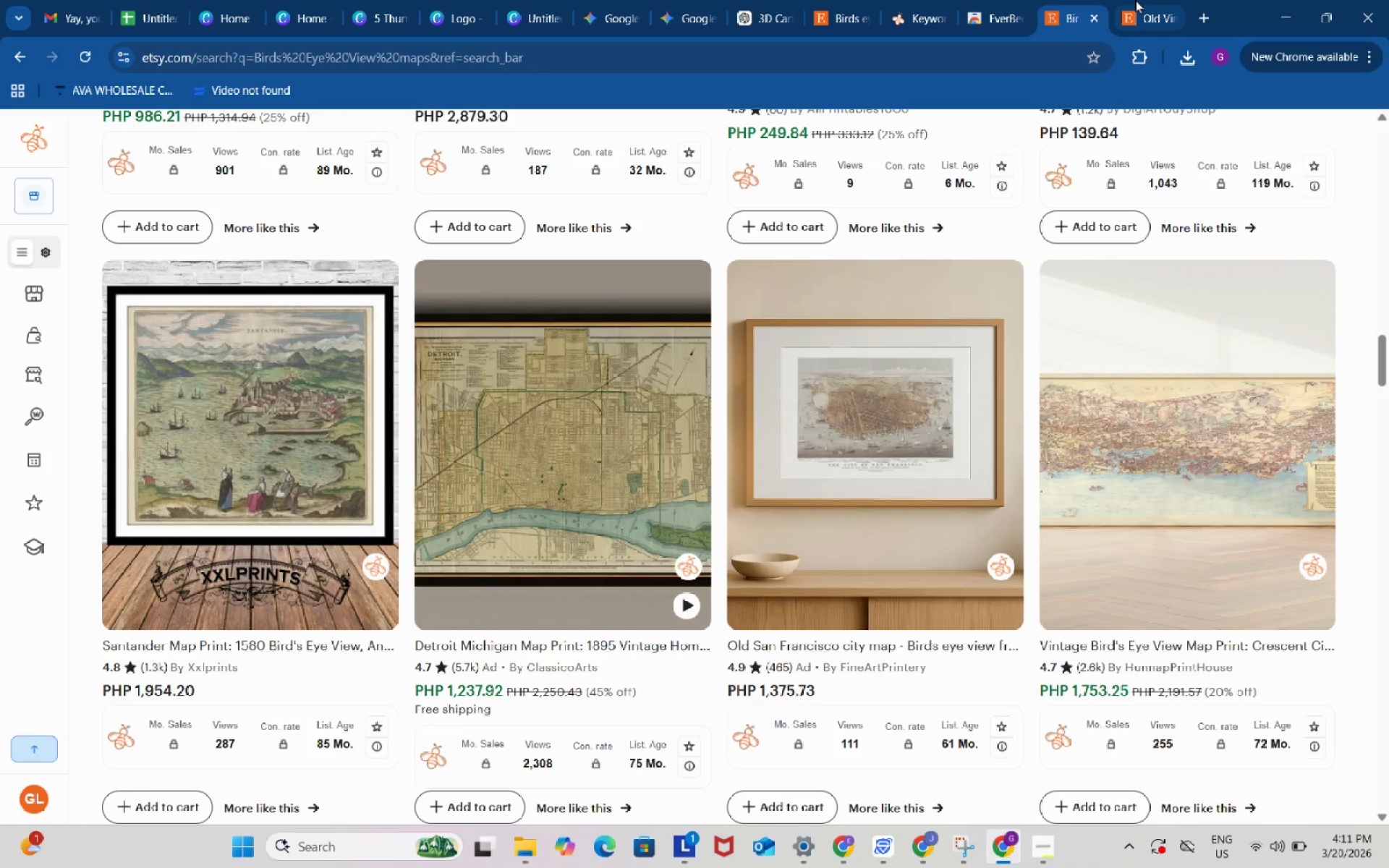 
left_click([1135, 0])
 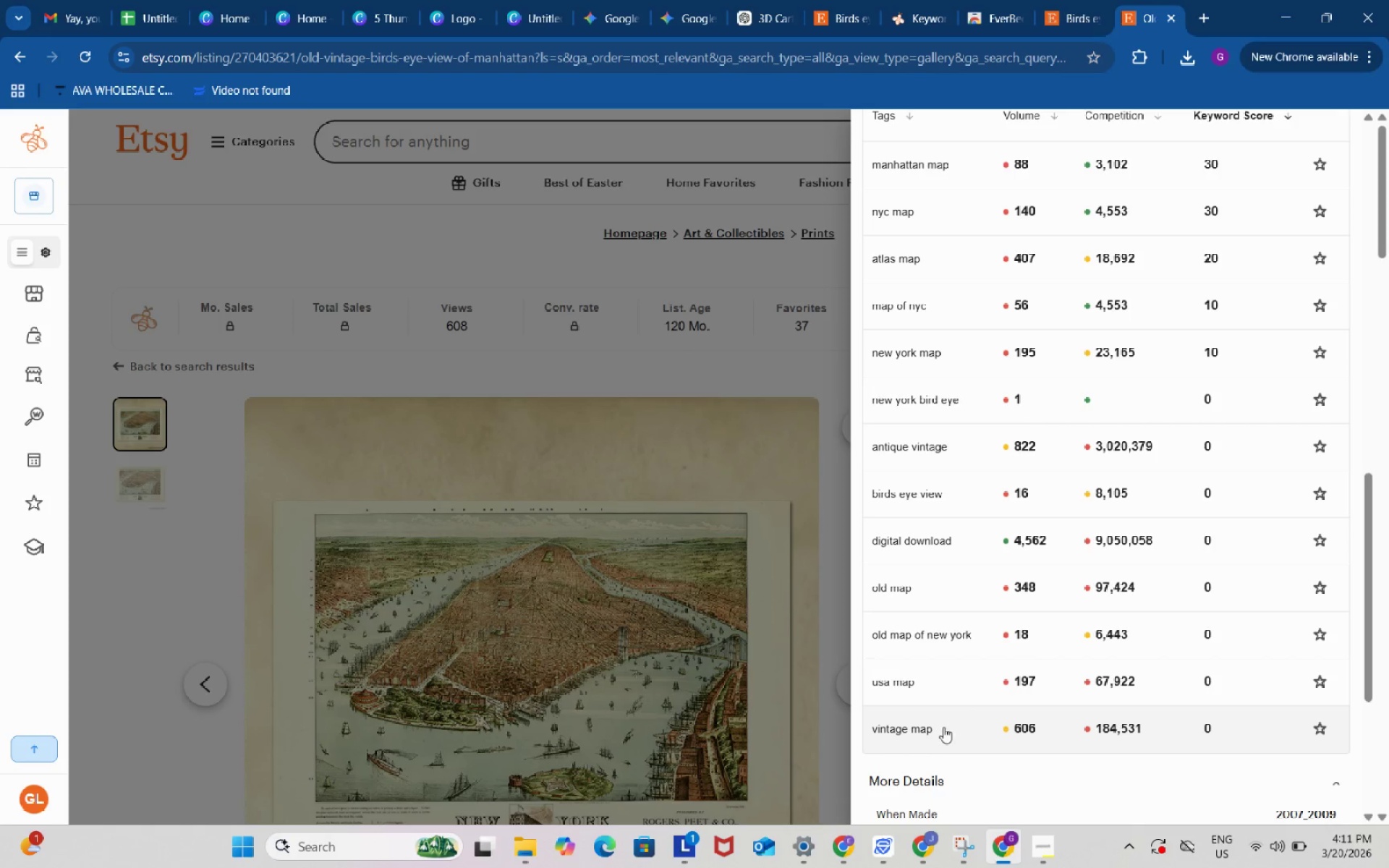 
left_click([919, 731])
 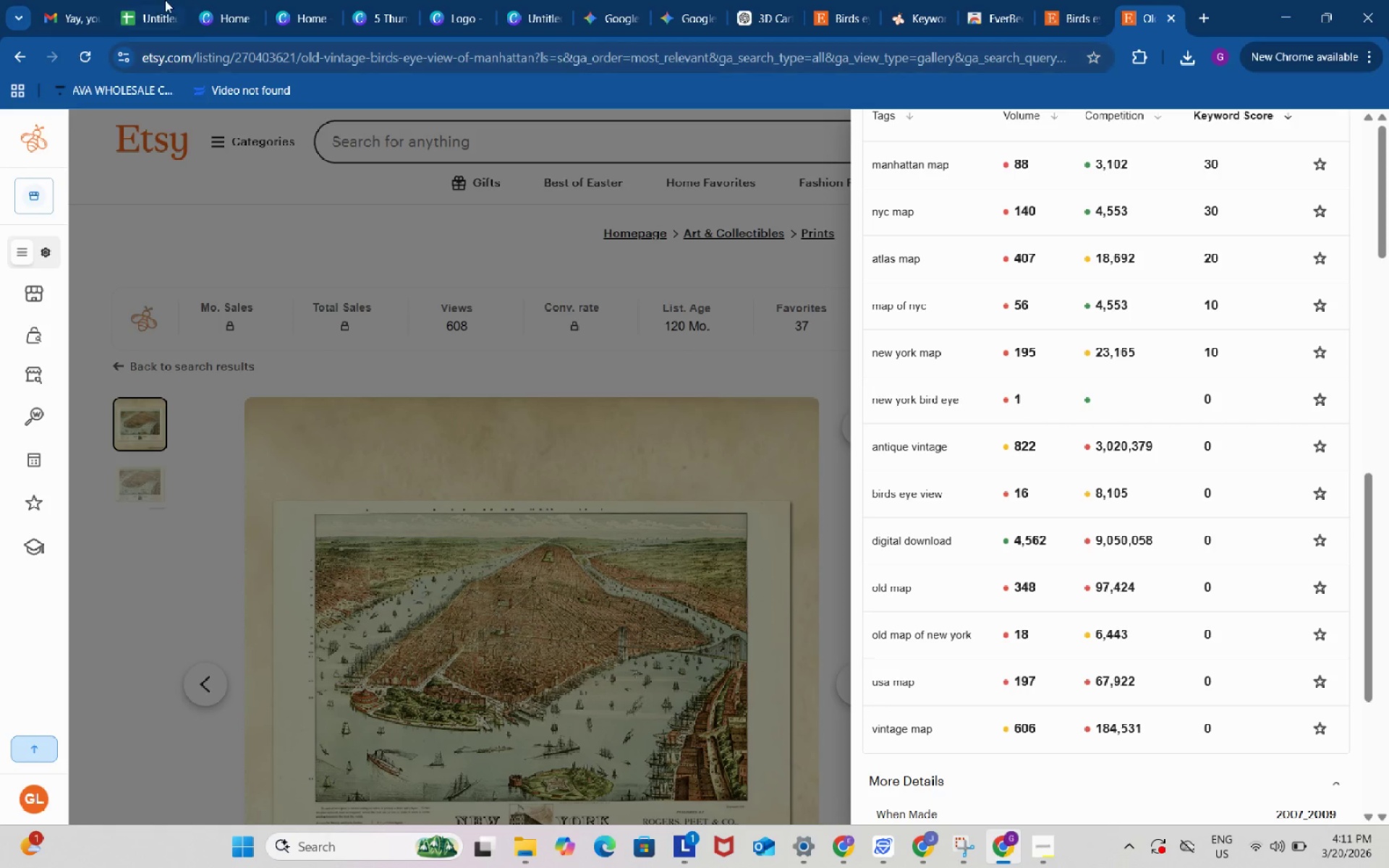 
left_click([161, 0])
 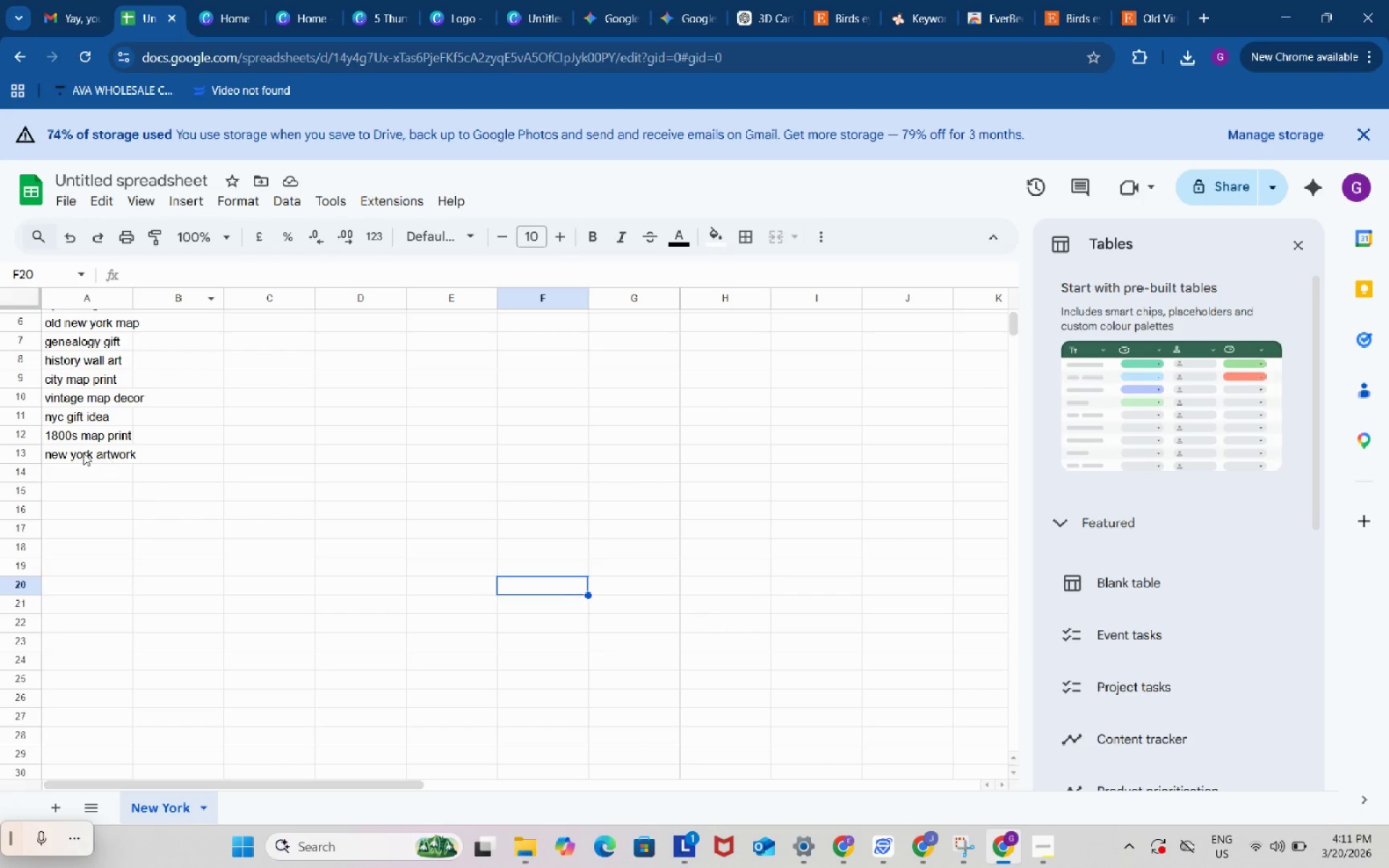 
left_click([83, 453])
 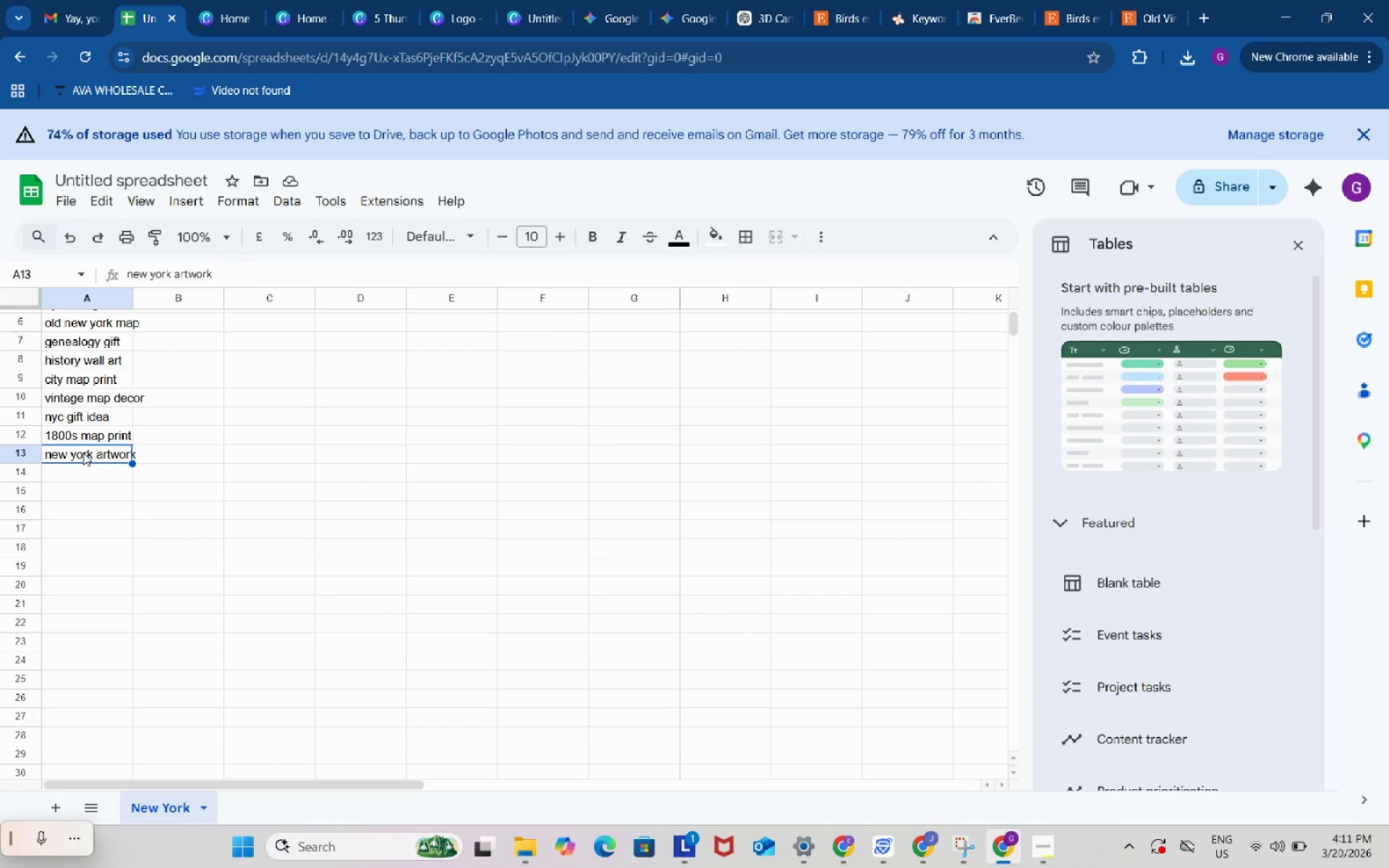 
key(Control+ControlLeft)
 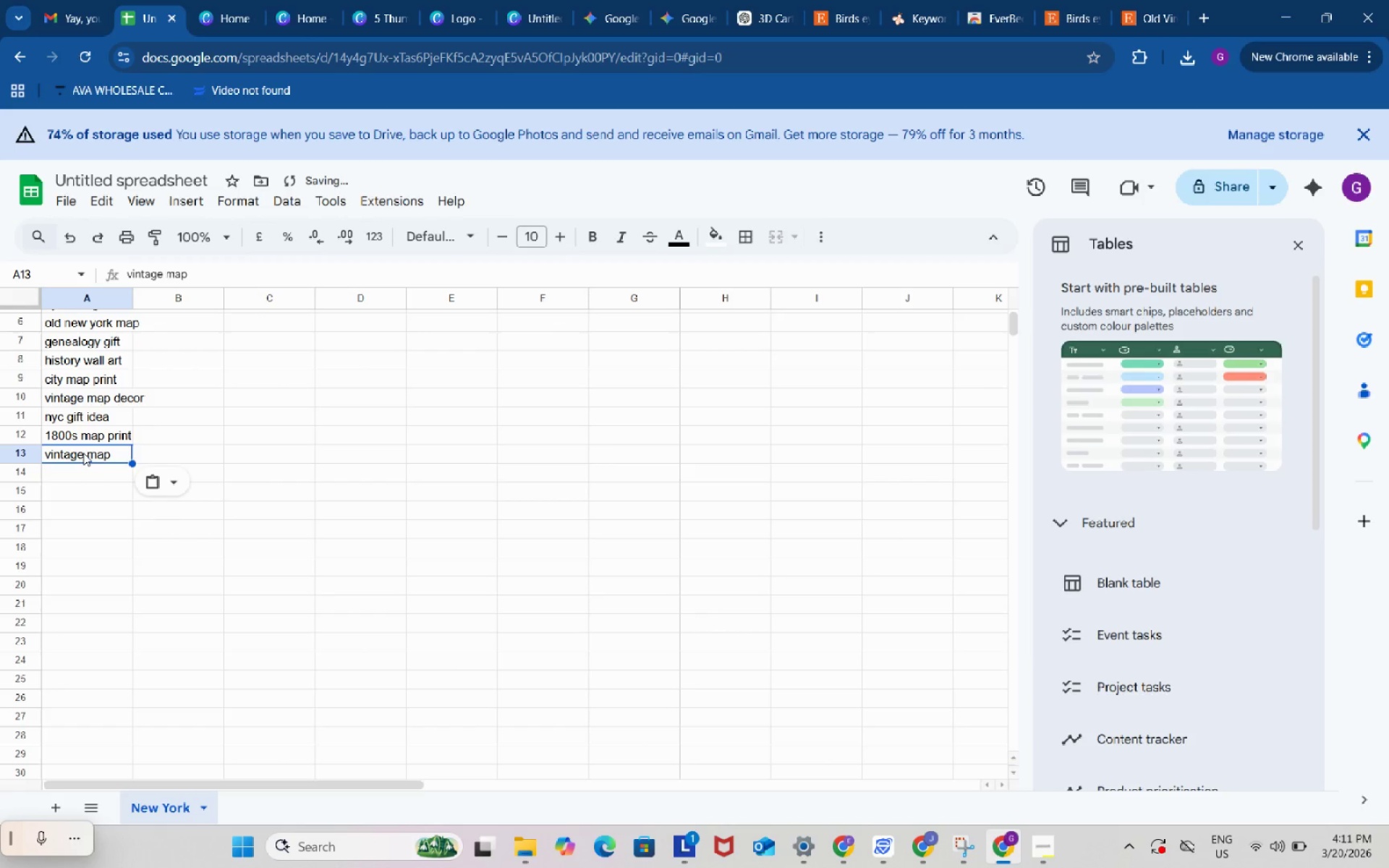 
key(Control+V)
 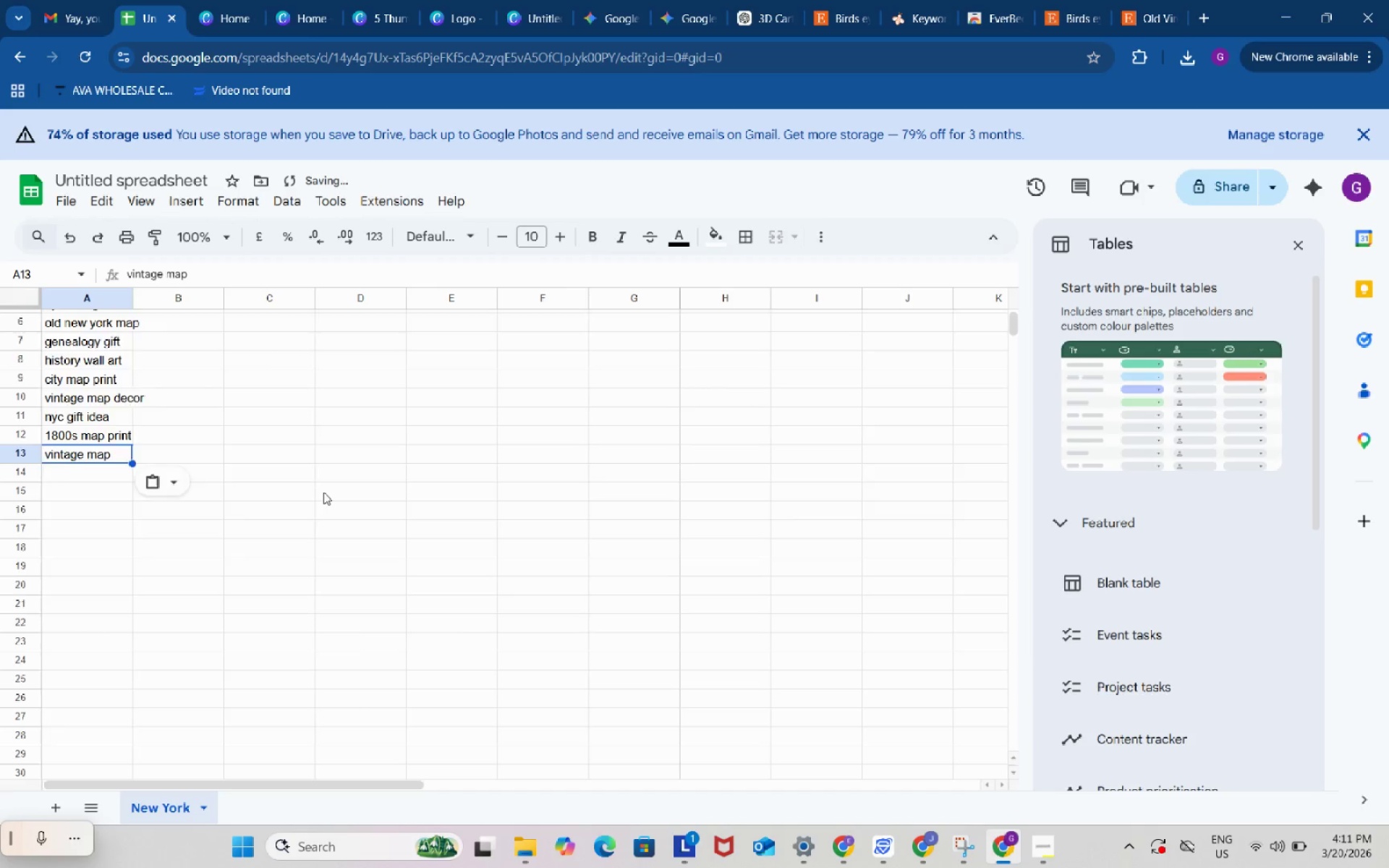 
scroll: coordinate [323, 492], scroll_direction: up, amount: 1.0
 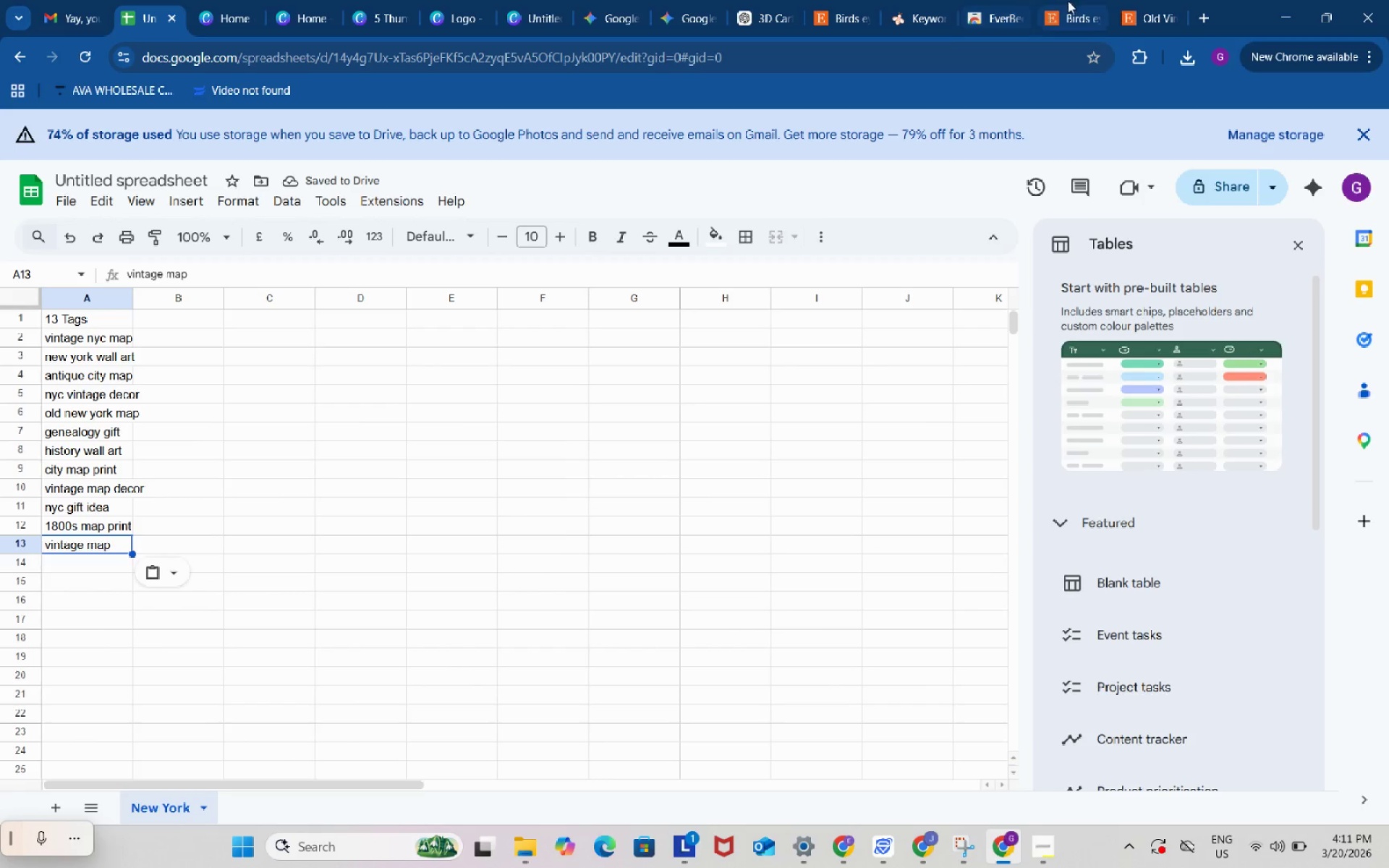 
left_click([1136, 1])
 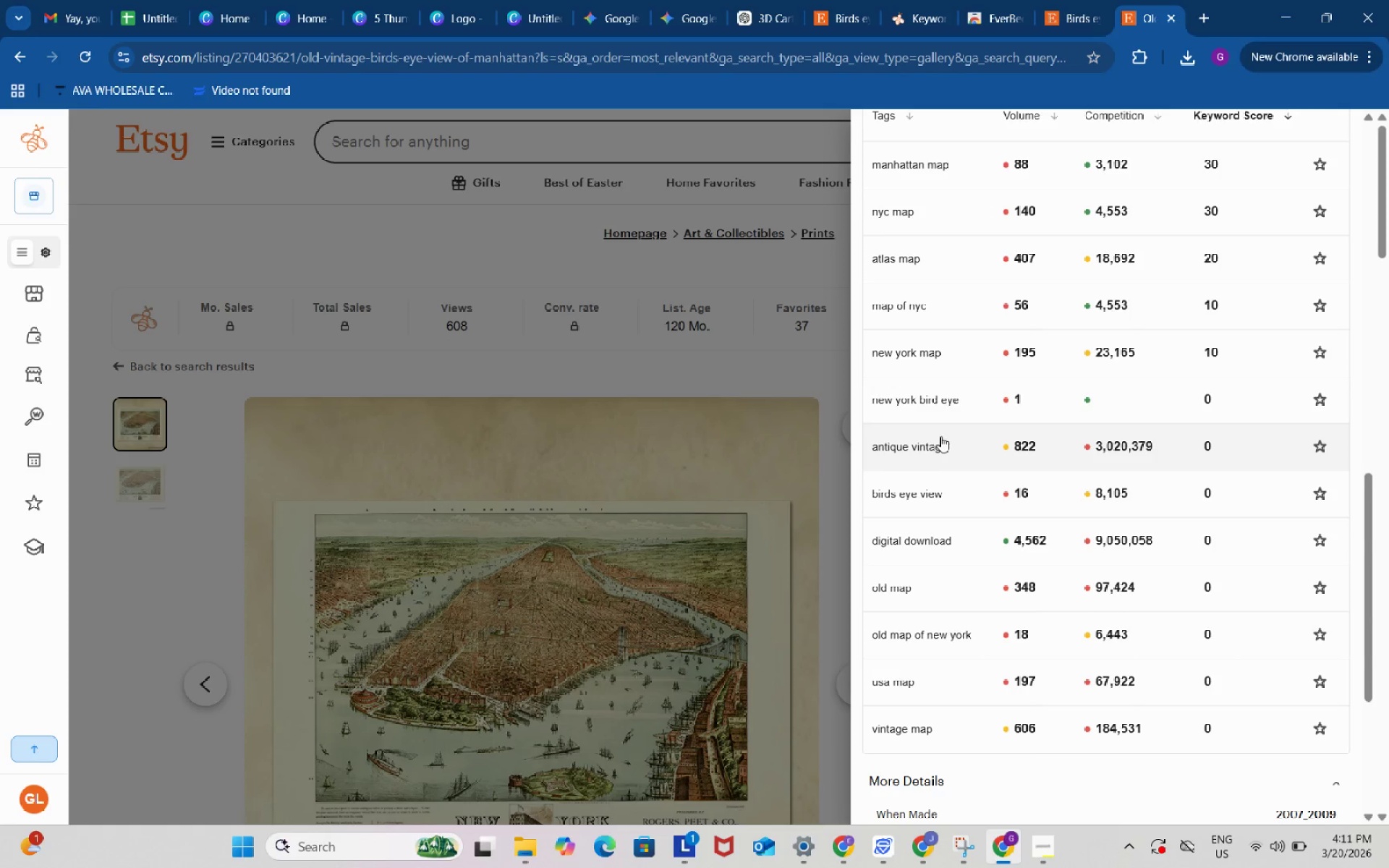 
left_click([935, 447])
 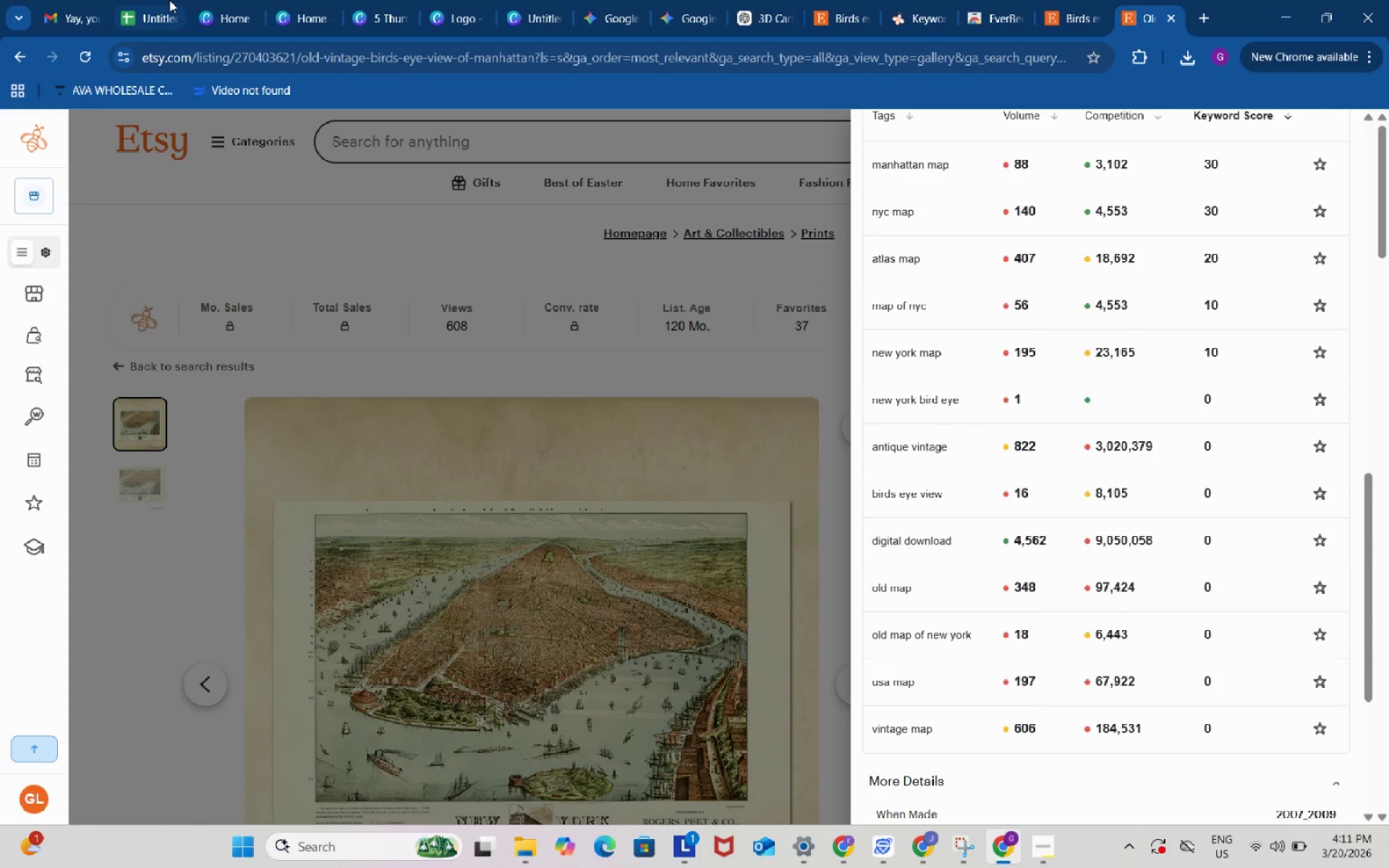 
left_click([166, 0])
 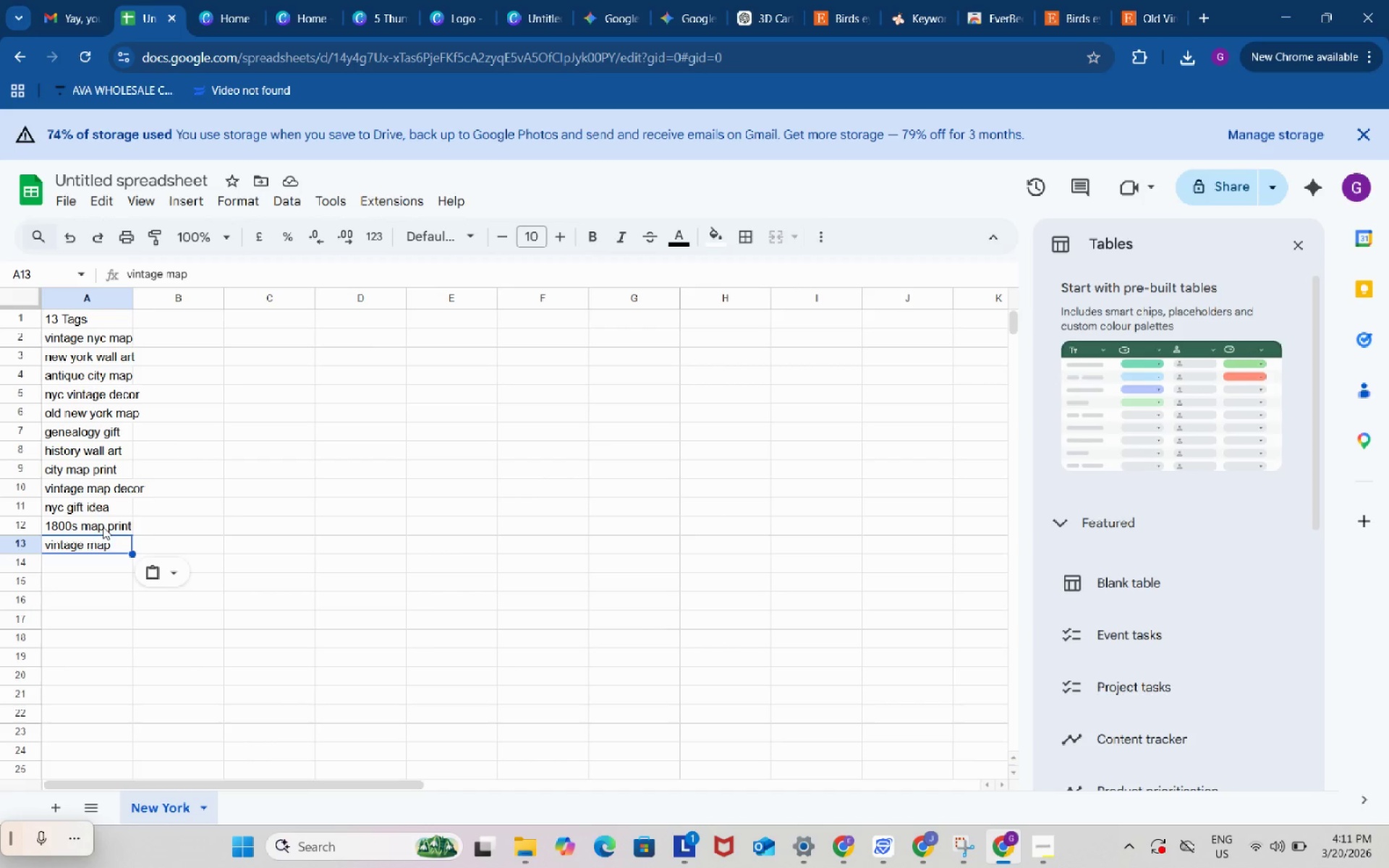 
left_click([91, 502])
 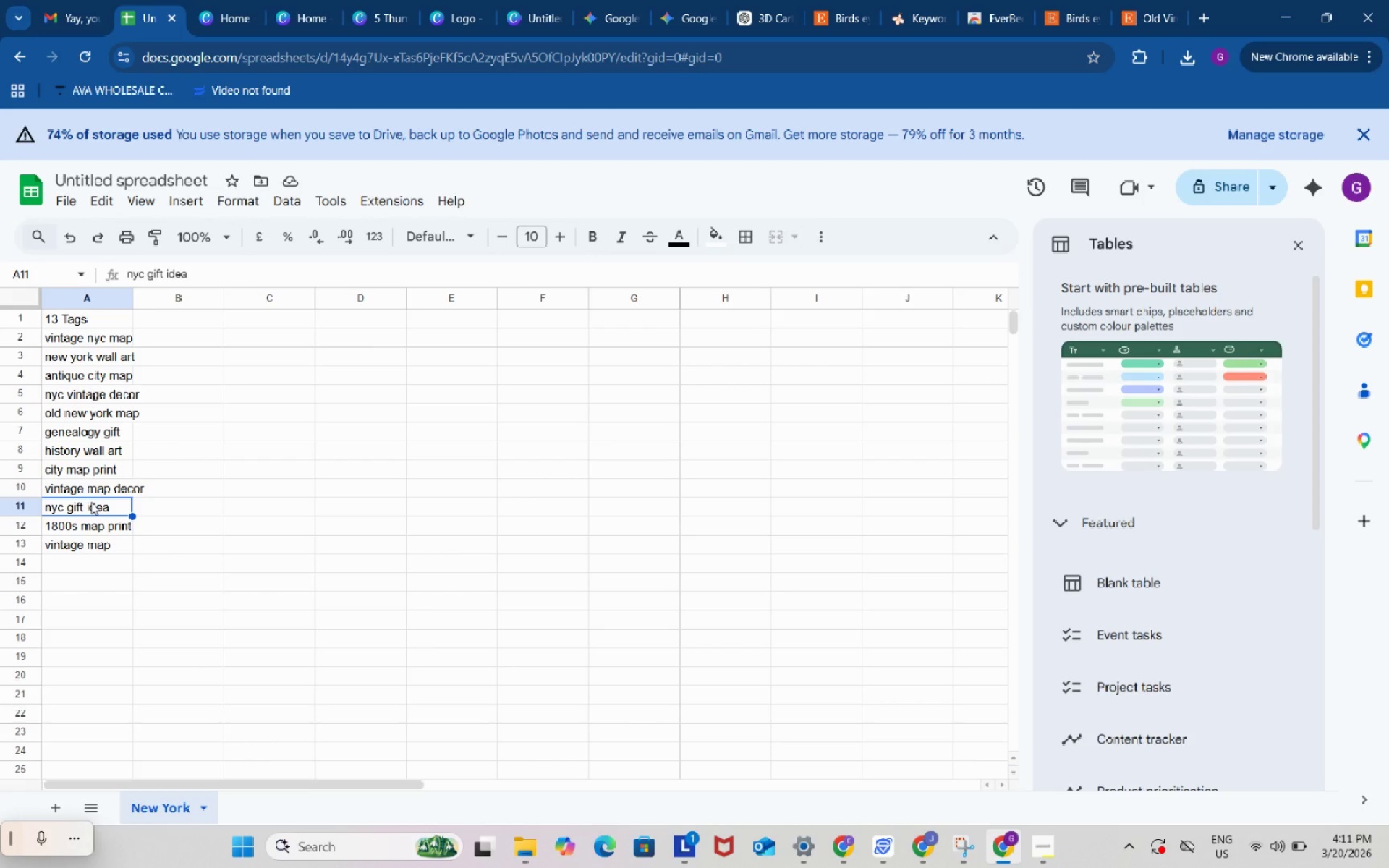 
key(Control+ControlLeft)
 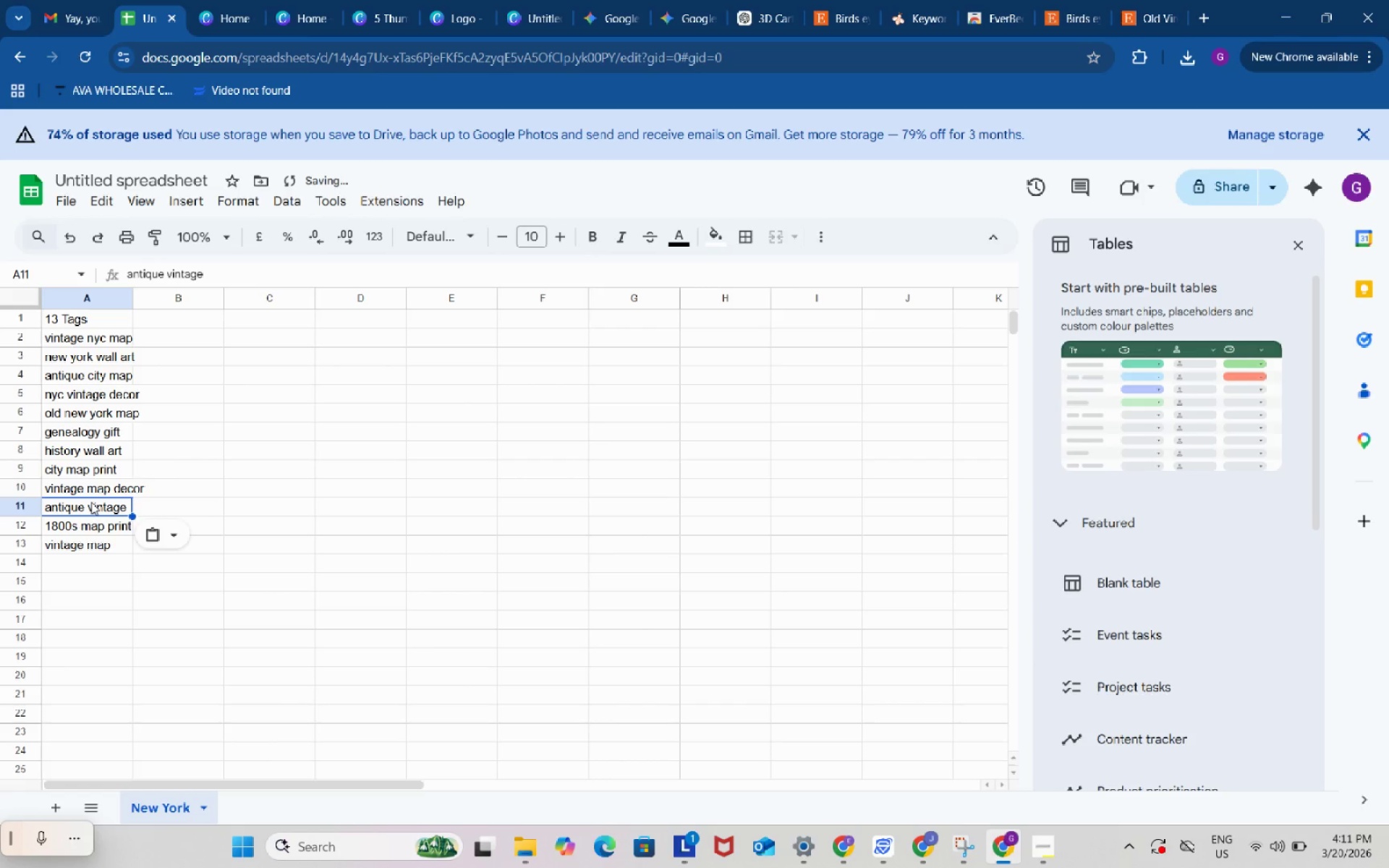 
key(Control+V)
 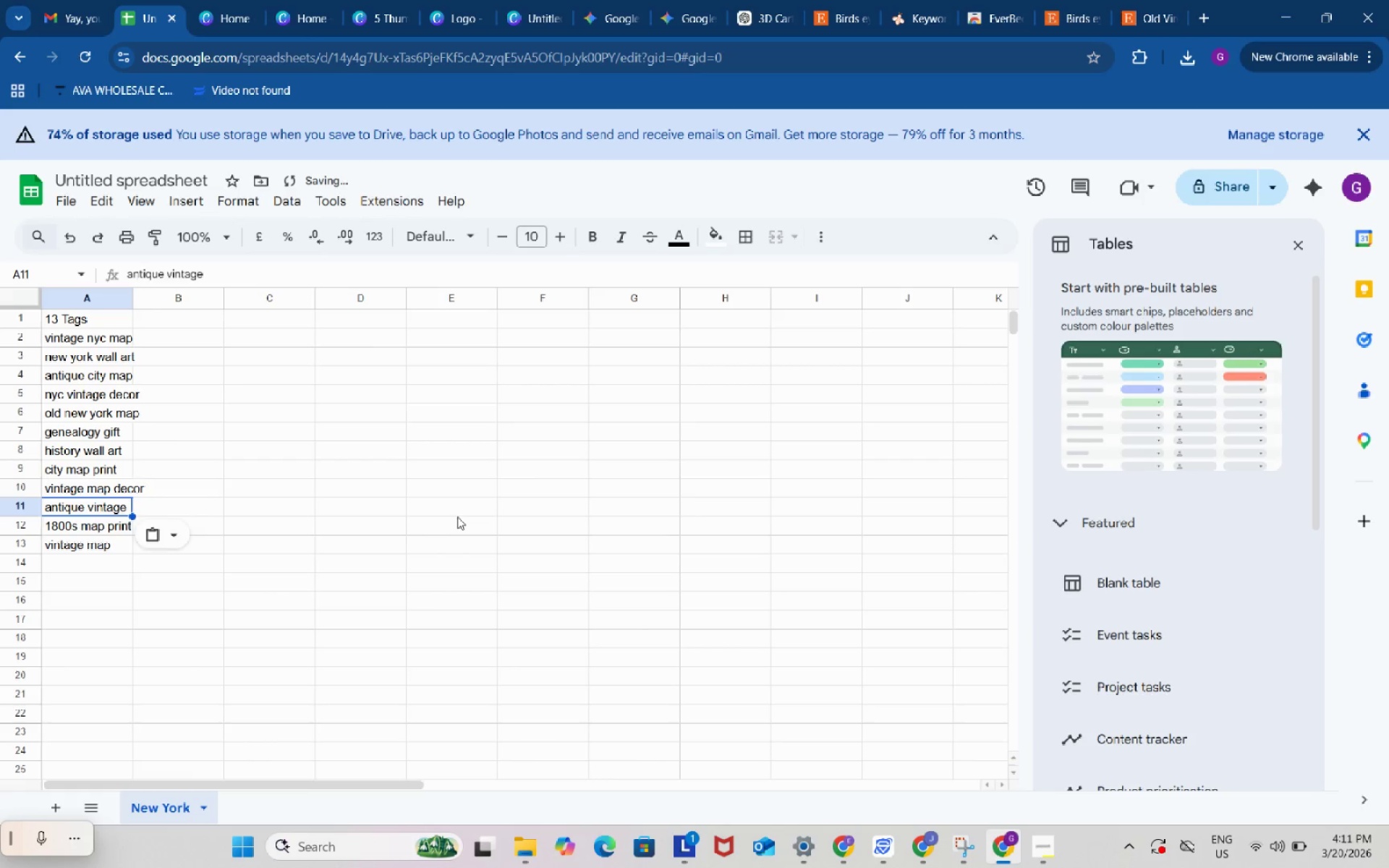 
left_click([461, 514])
 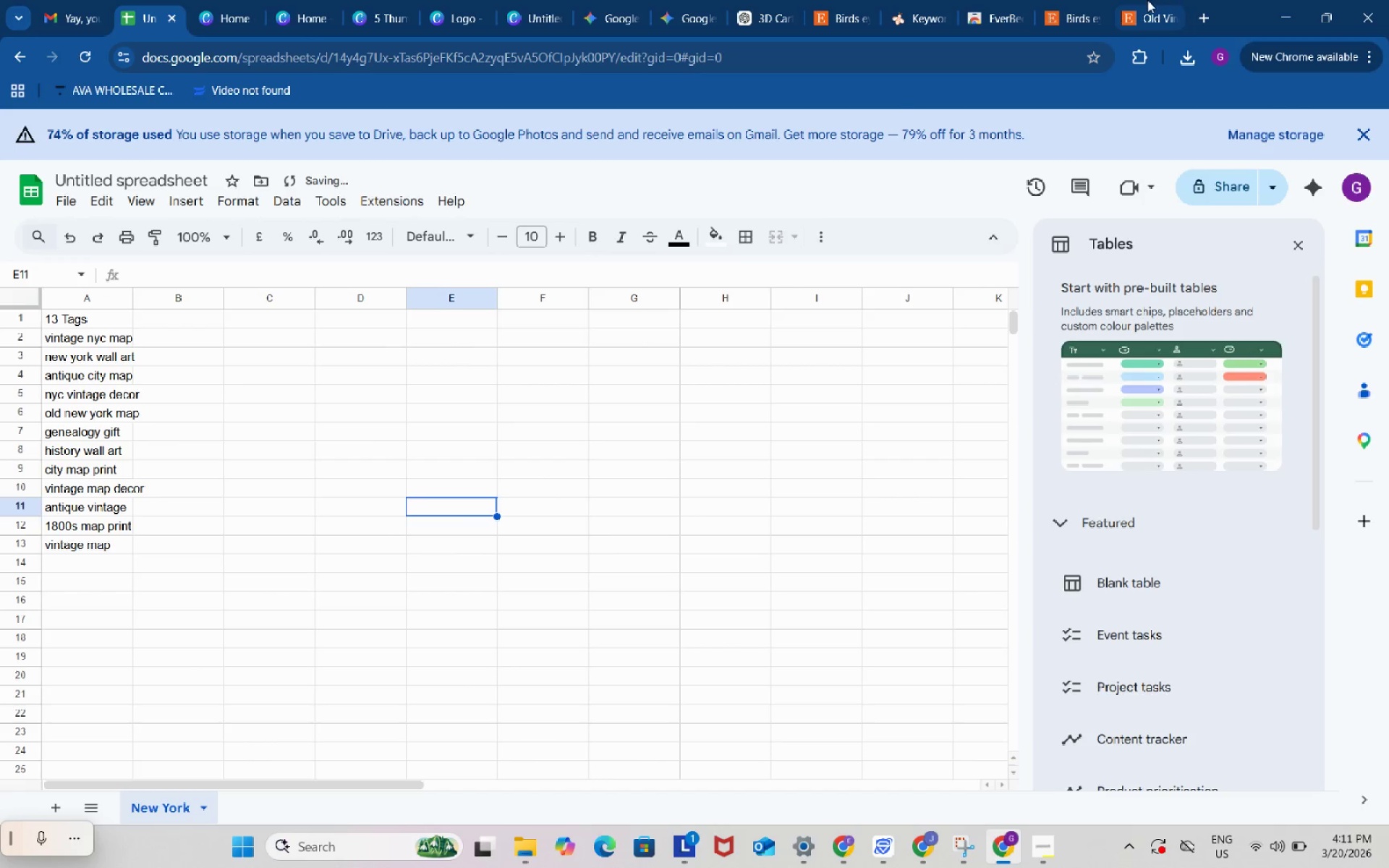 
left_click([1143, 0])
 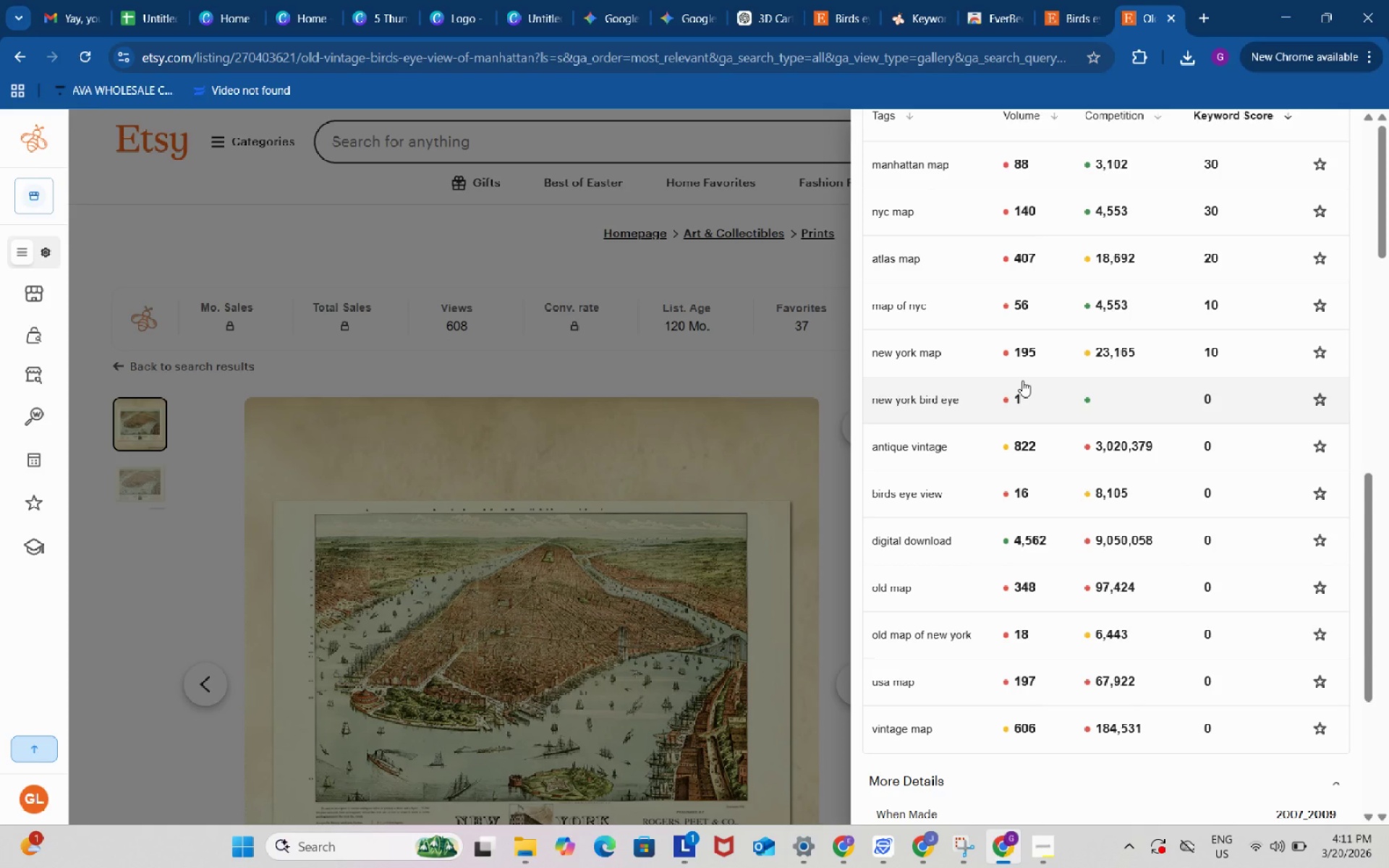 
scroll: coordinate [1022, 380], scroll_direction: down, amount: 1.0
 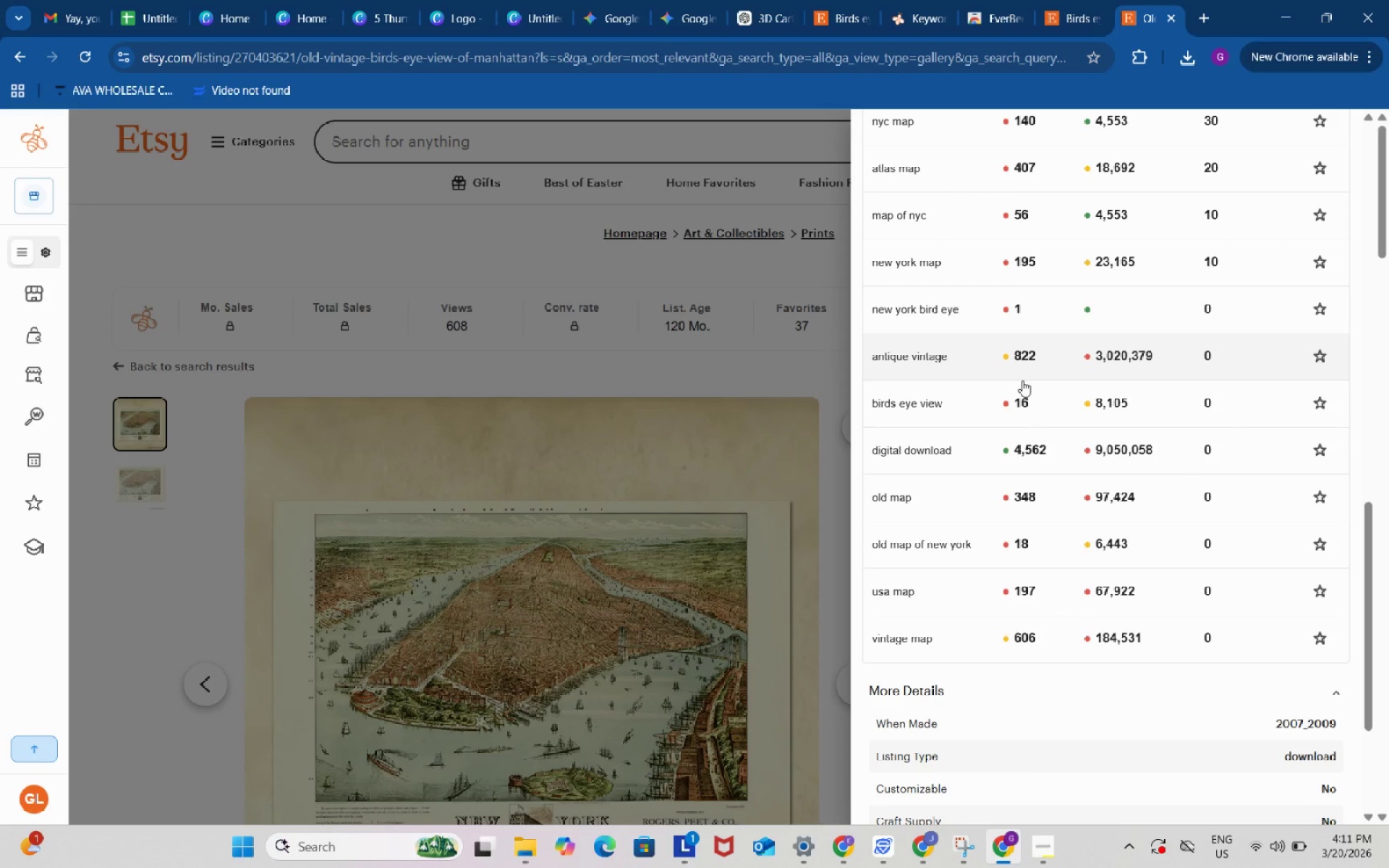 
scroll: coordinate [1022, 380], scroll_direction: up, amount: 1.0
 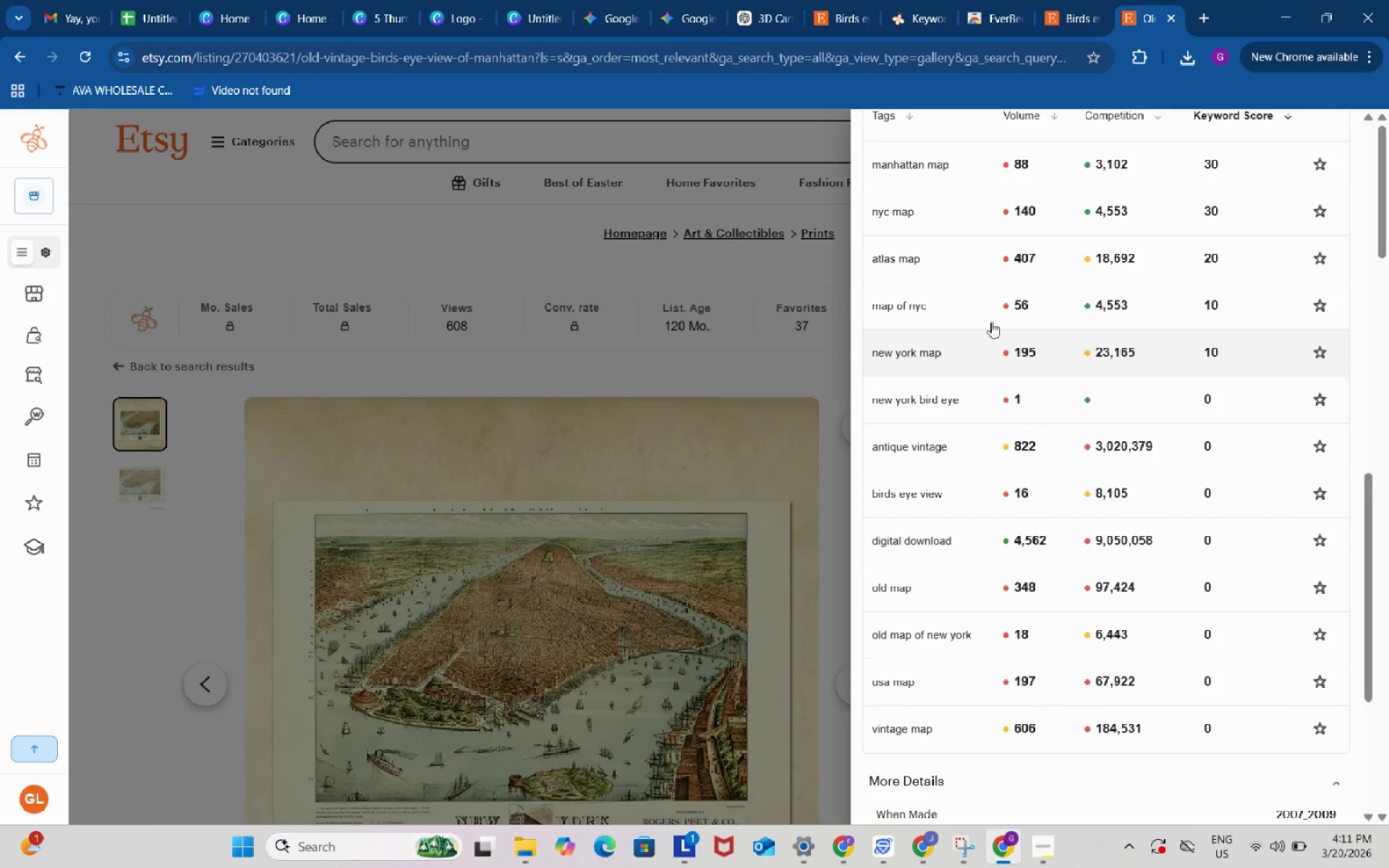 
left_click([888, 262])
 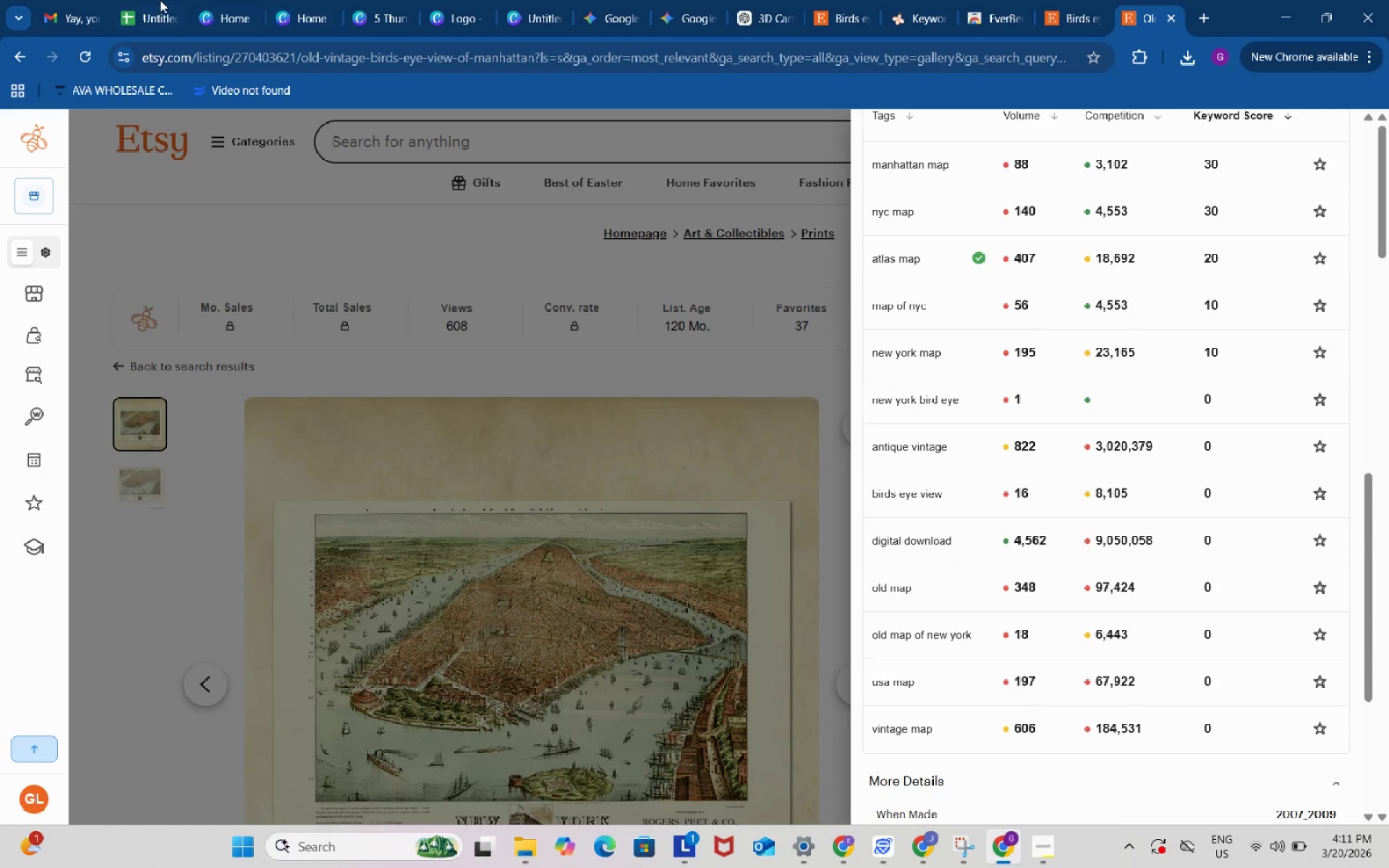 
left_click([156, 0])
 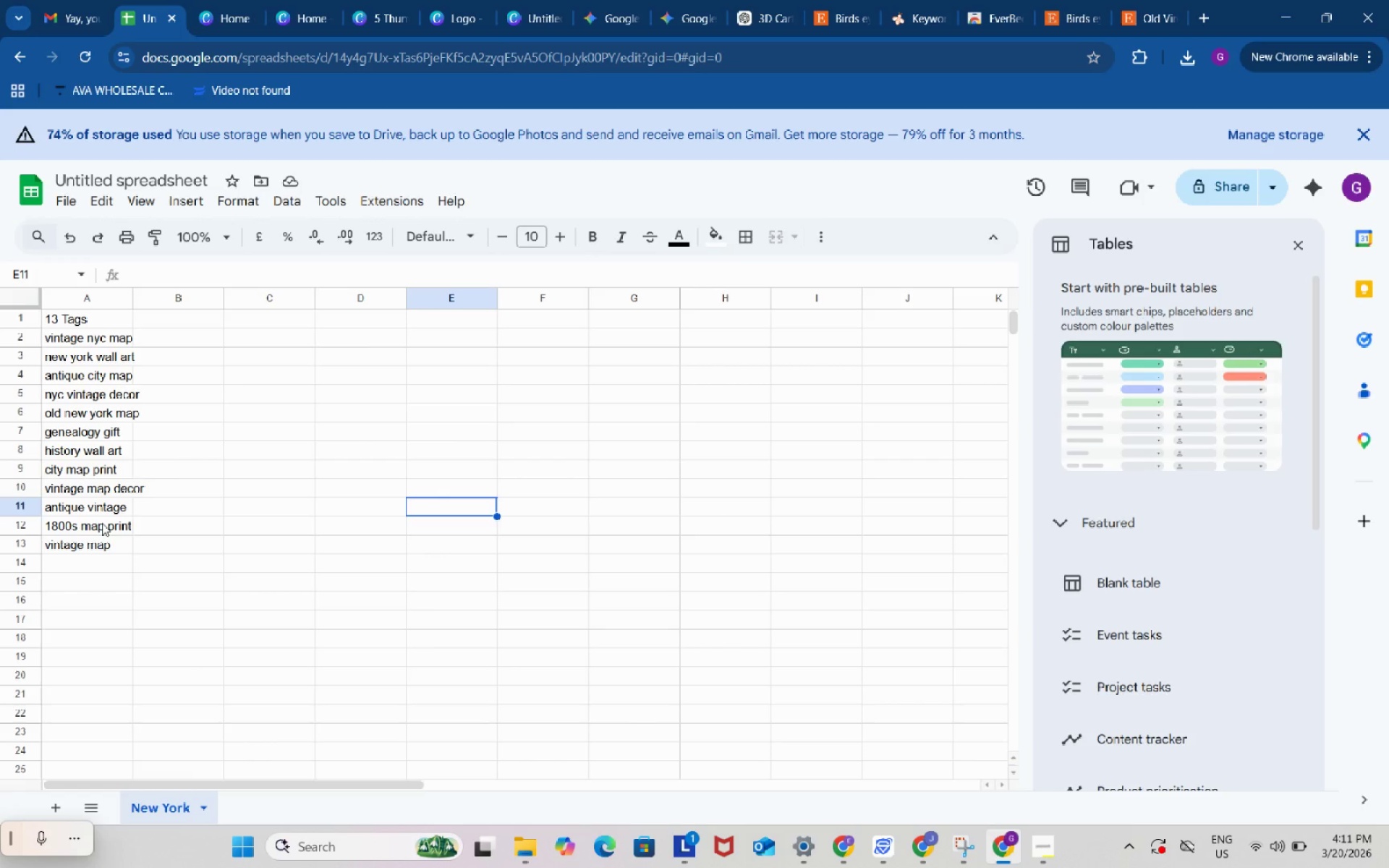 
wait(6.11)
 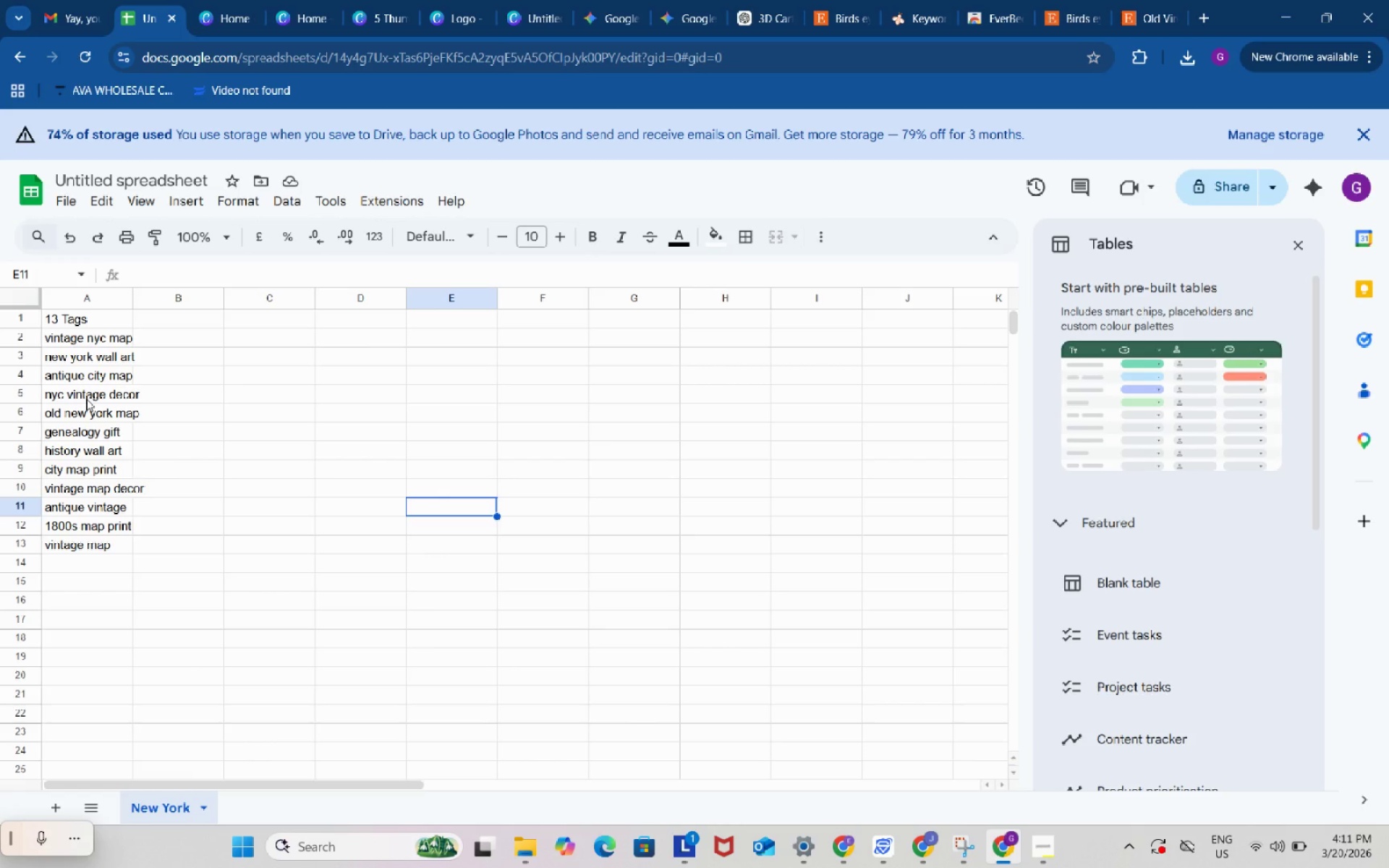 
left_click([105, 526])
 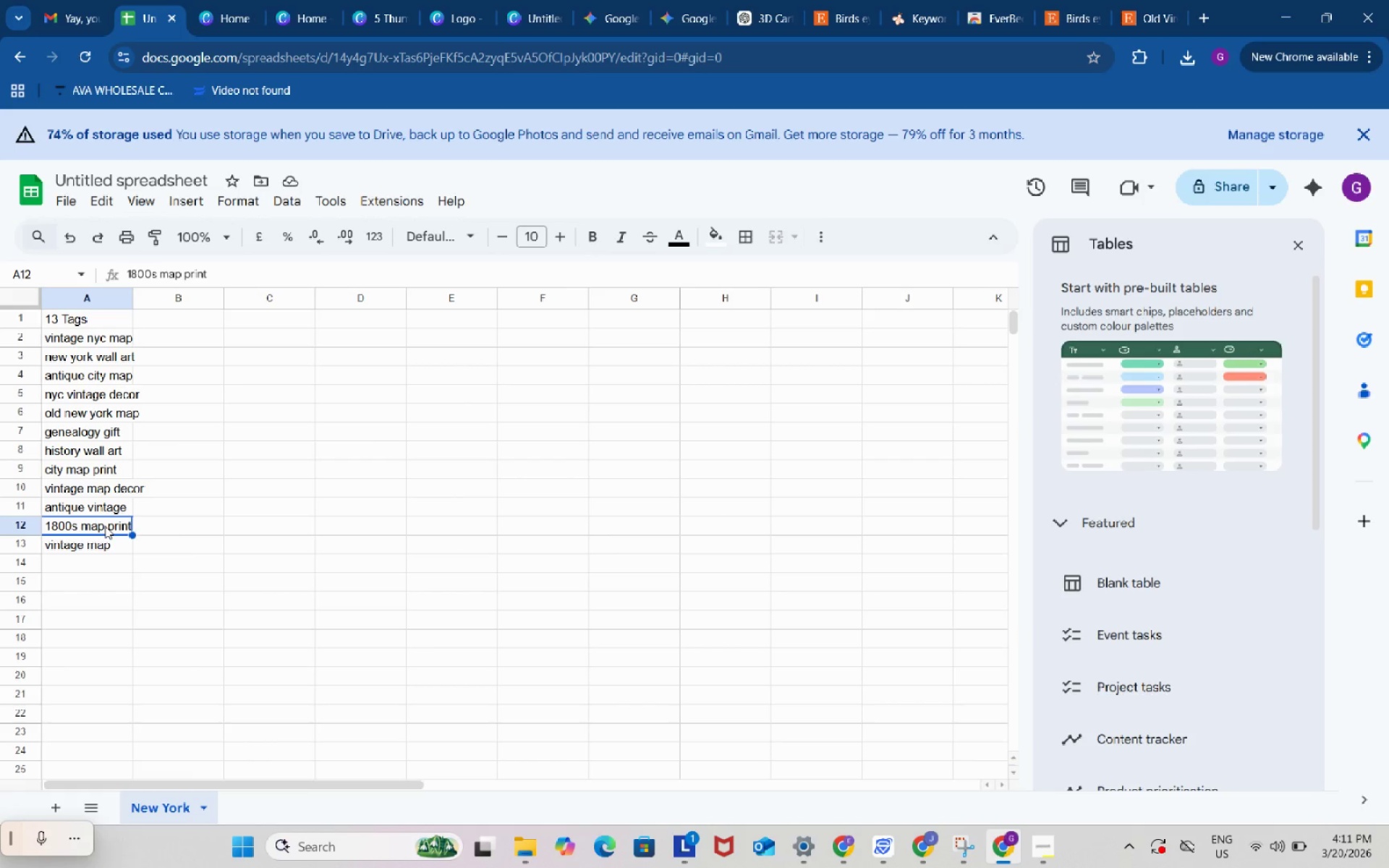 
key(Control+ControlLeft)
 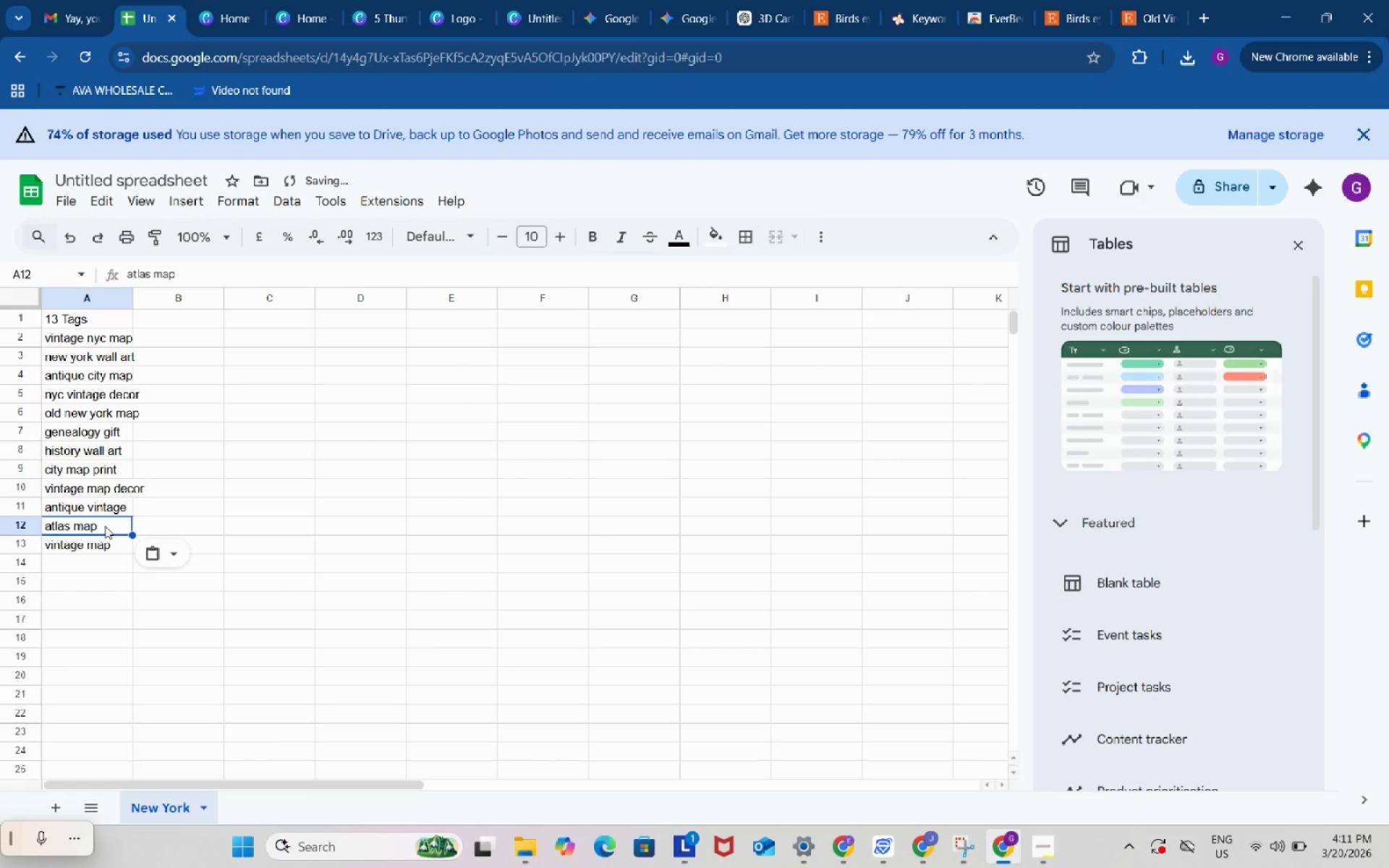 
key(Control+V)
 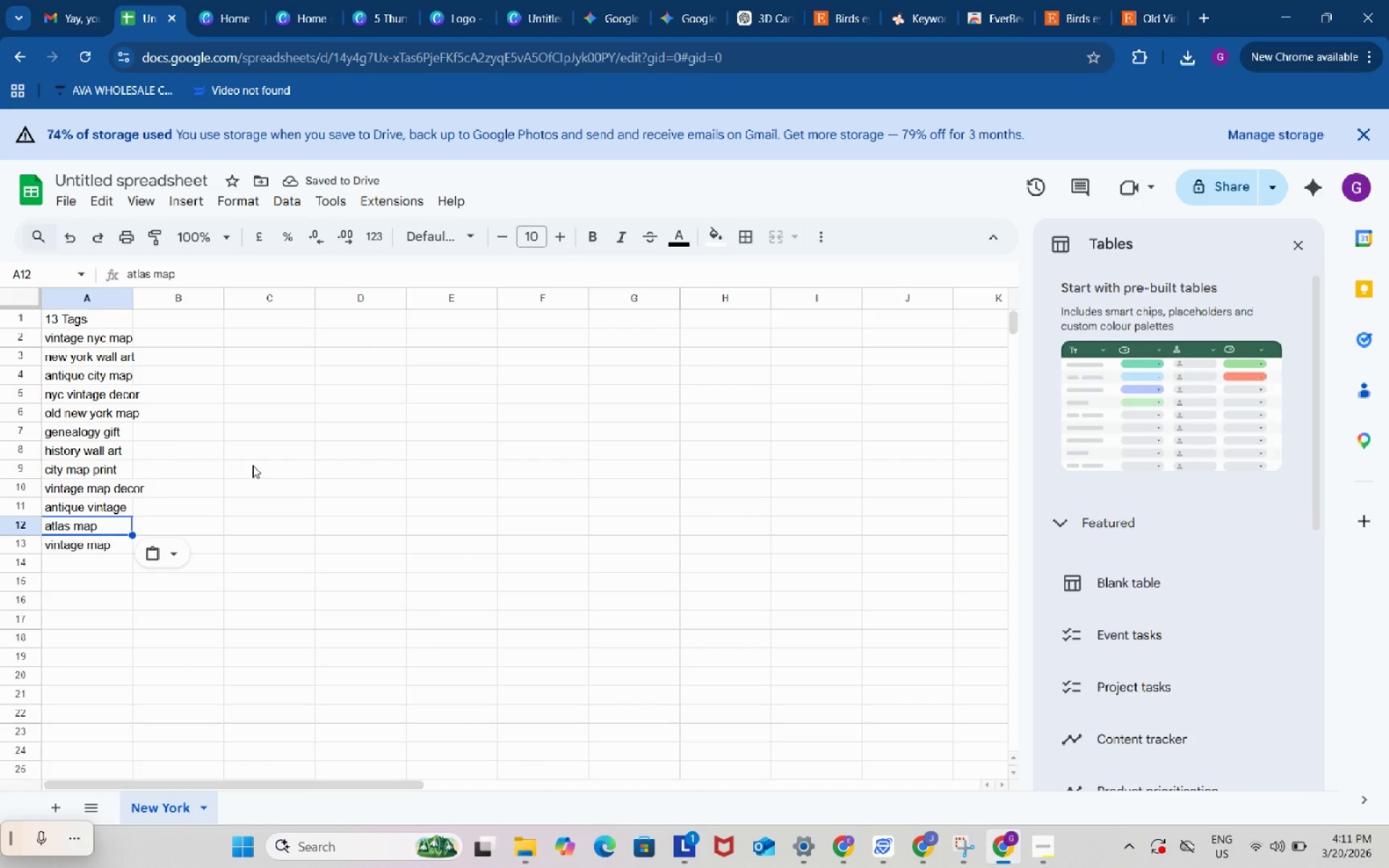 
left_click([252, 465])
 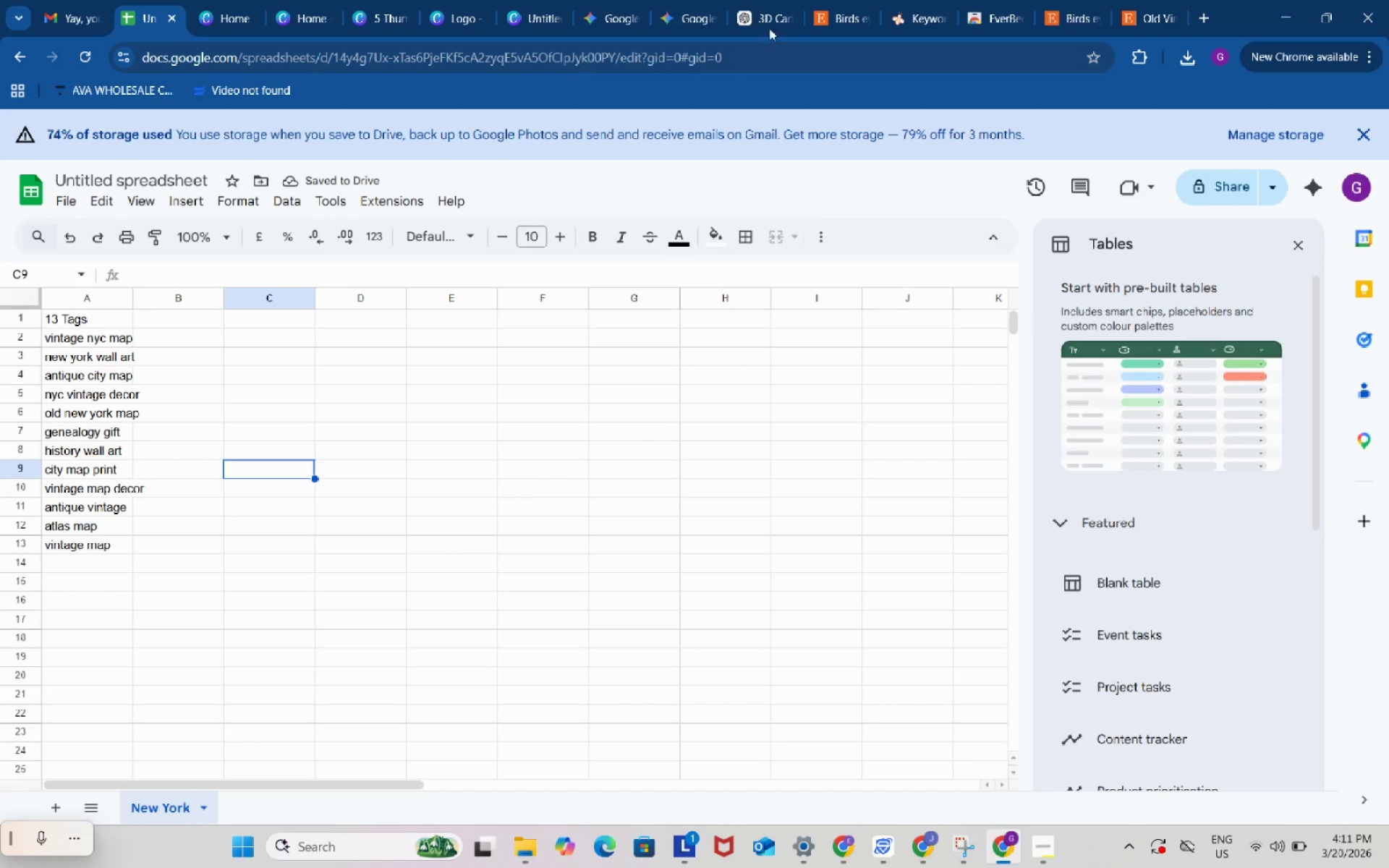 
left_click([775, 0])
 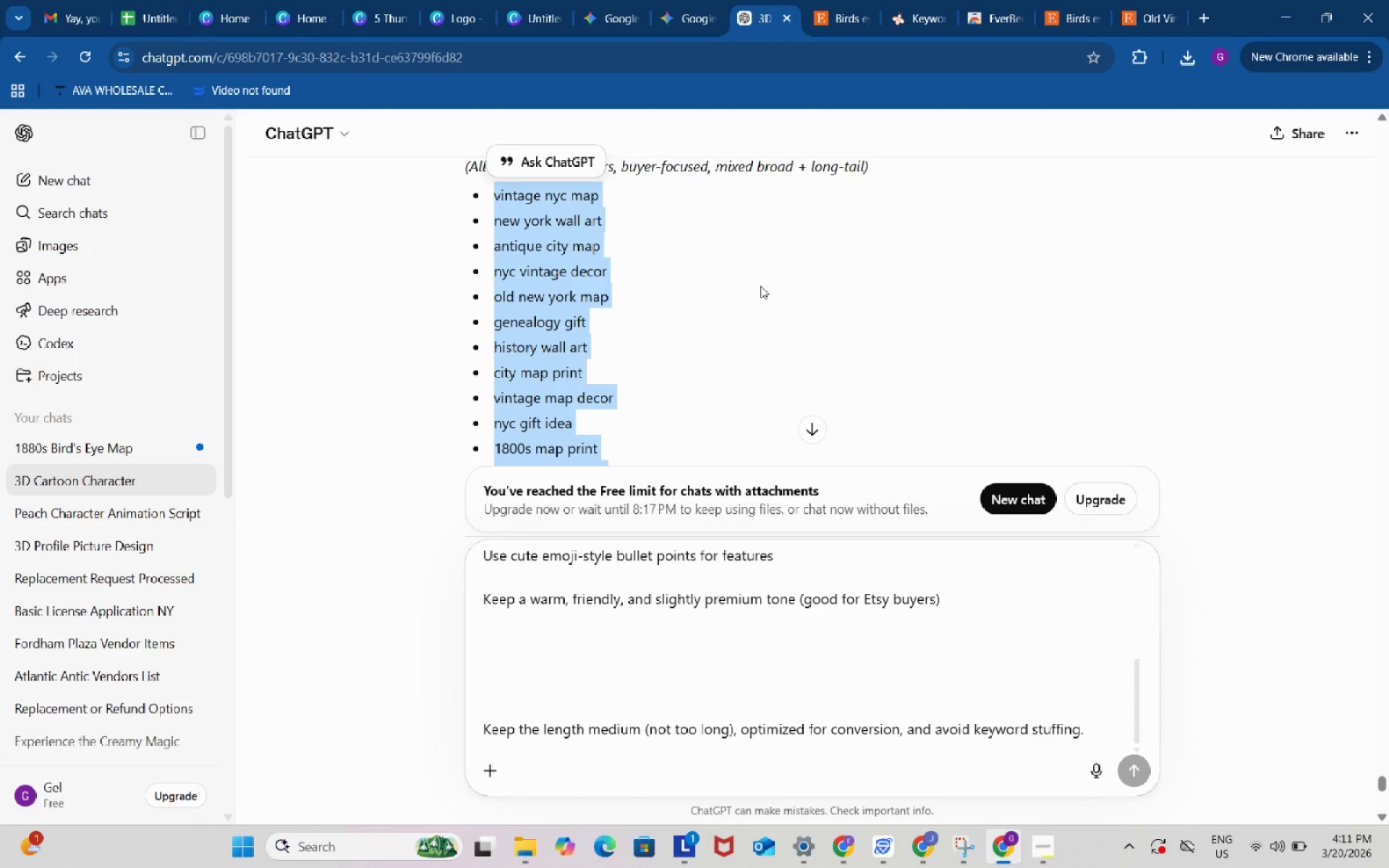 
scroll: coordinate [755, 312], scroll_direction: down, amount: 13.0
 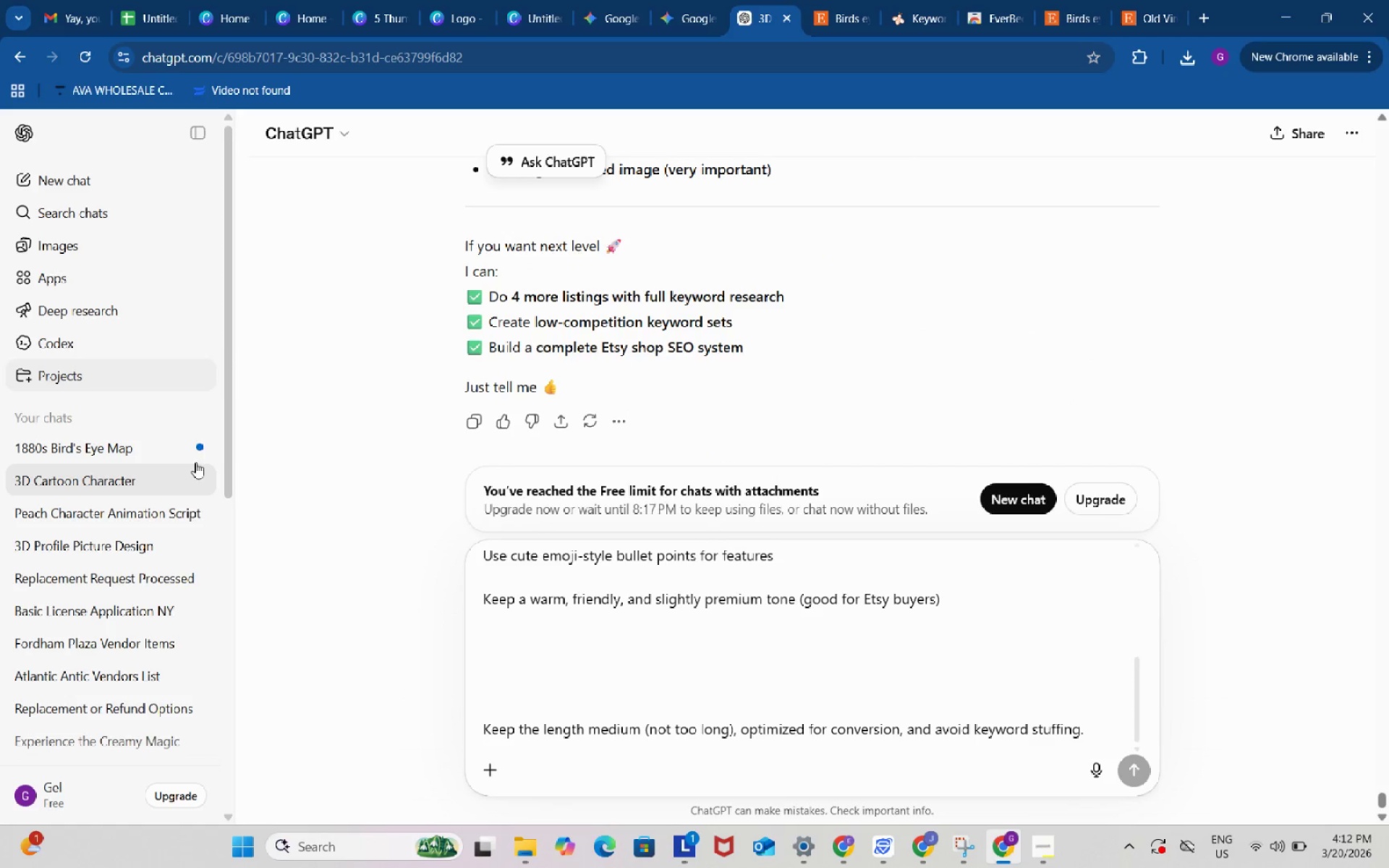 
left_click([132, 439])
 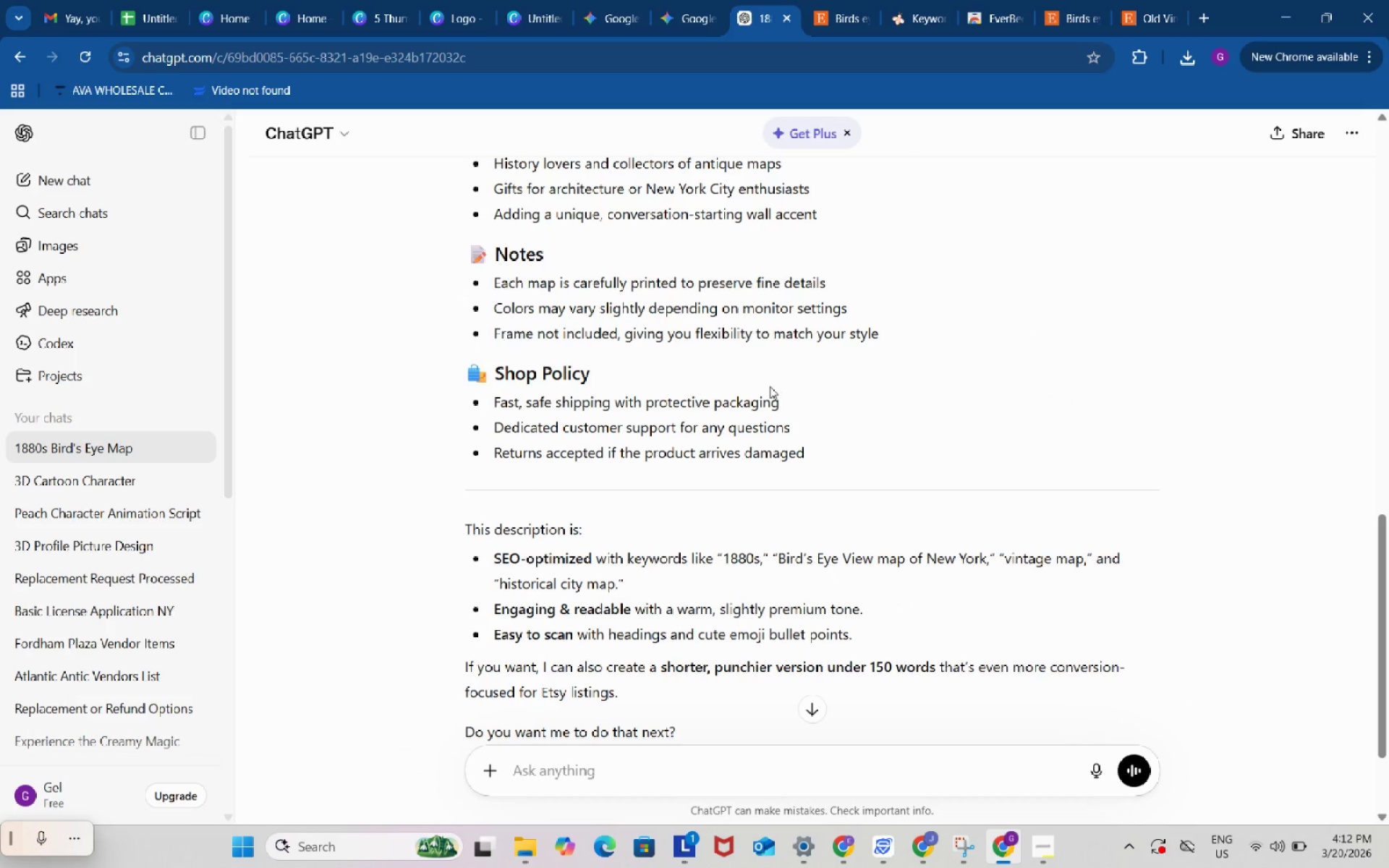 
scroll: coordinate [770, 376], scroll_direction: down, amount: 3.0
 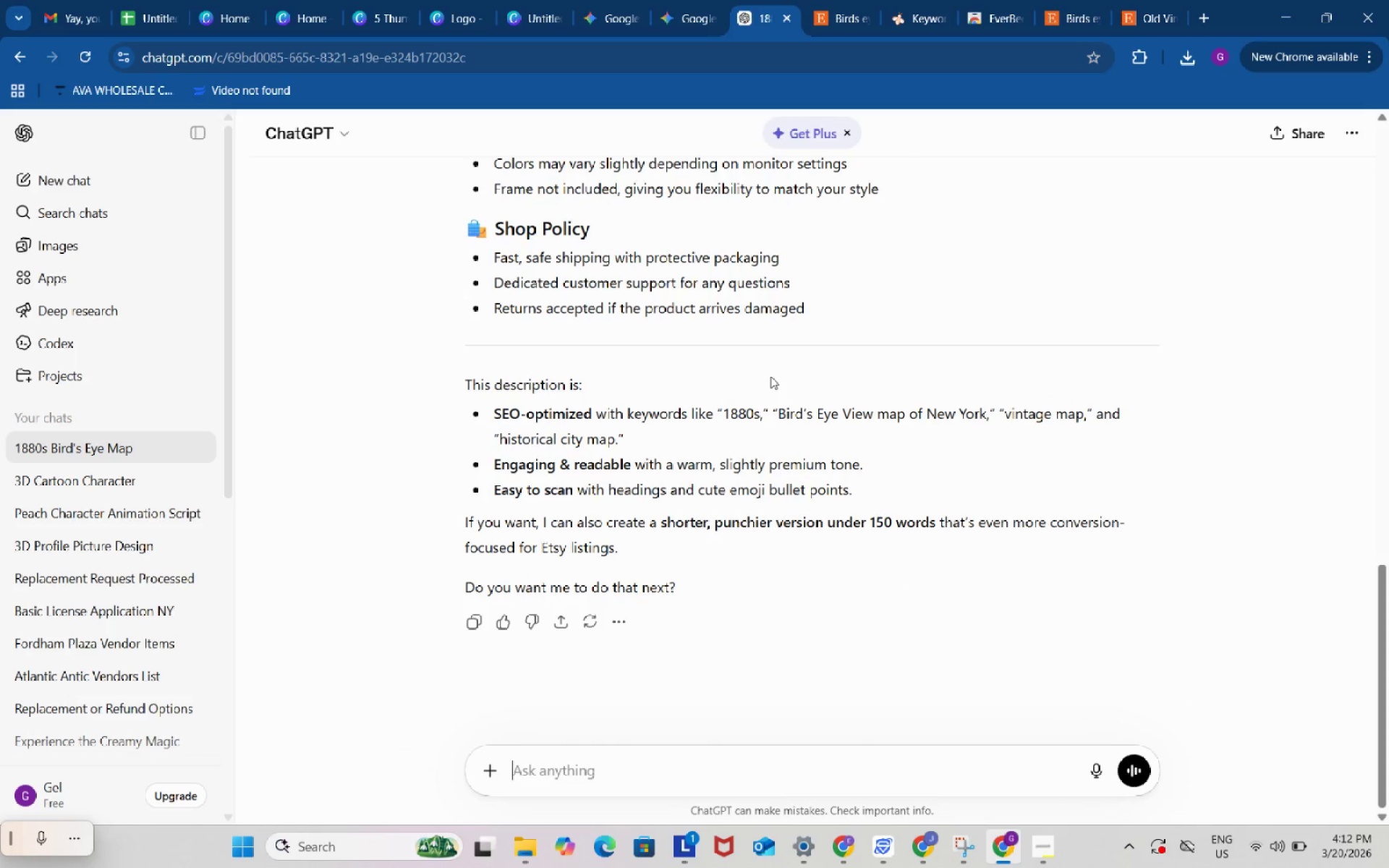 
scroll: coordinate [770, 376], scroll_direction: up, amount: 5.0
 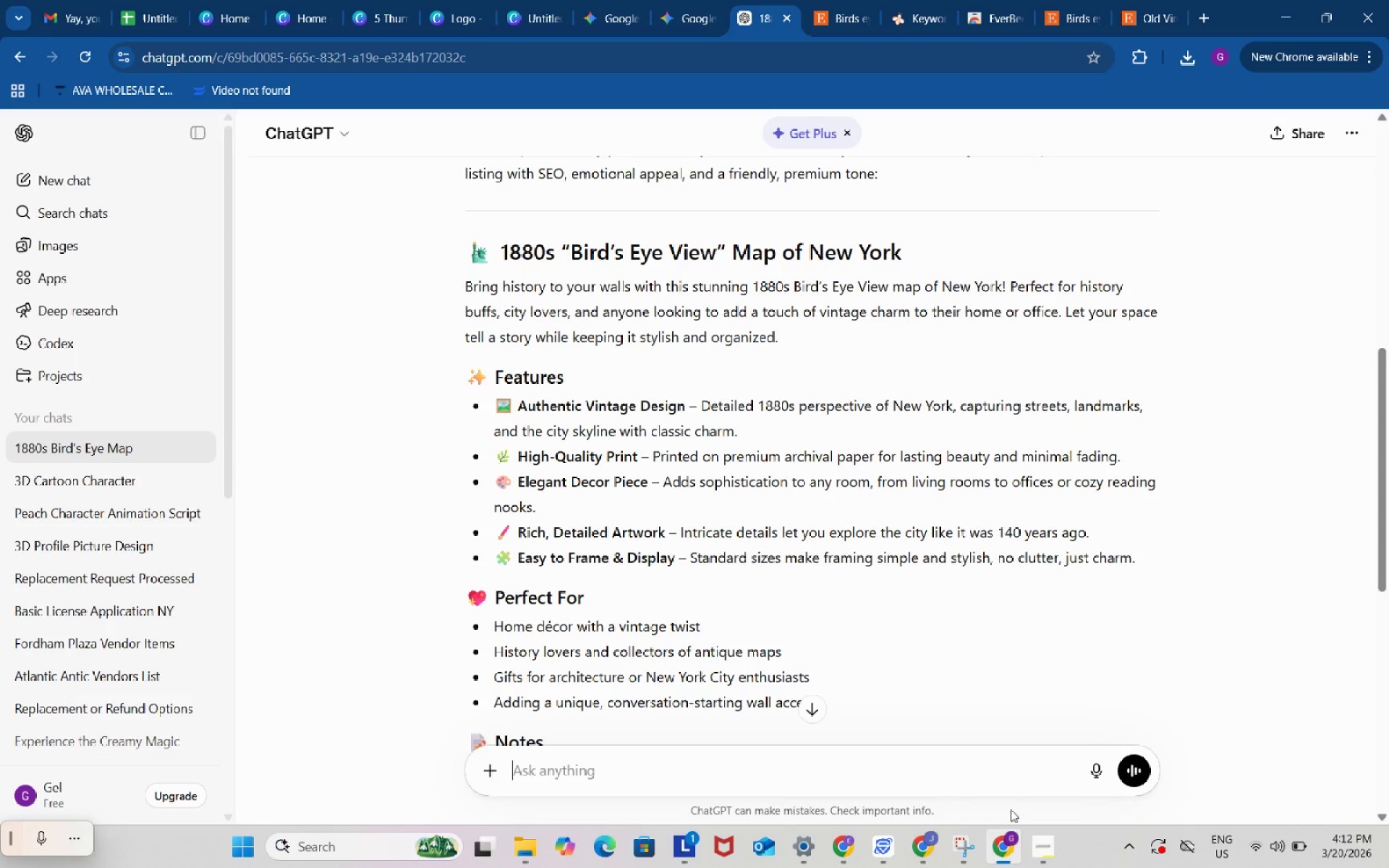 
left_click([1040, 837])